 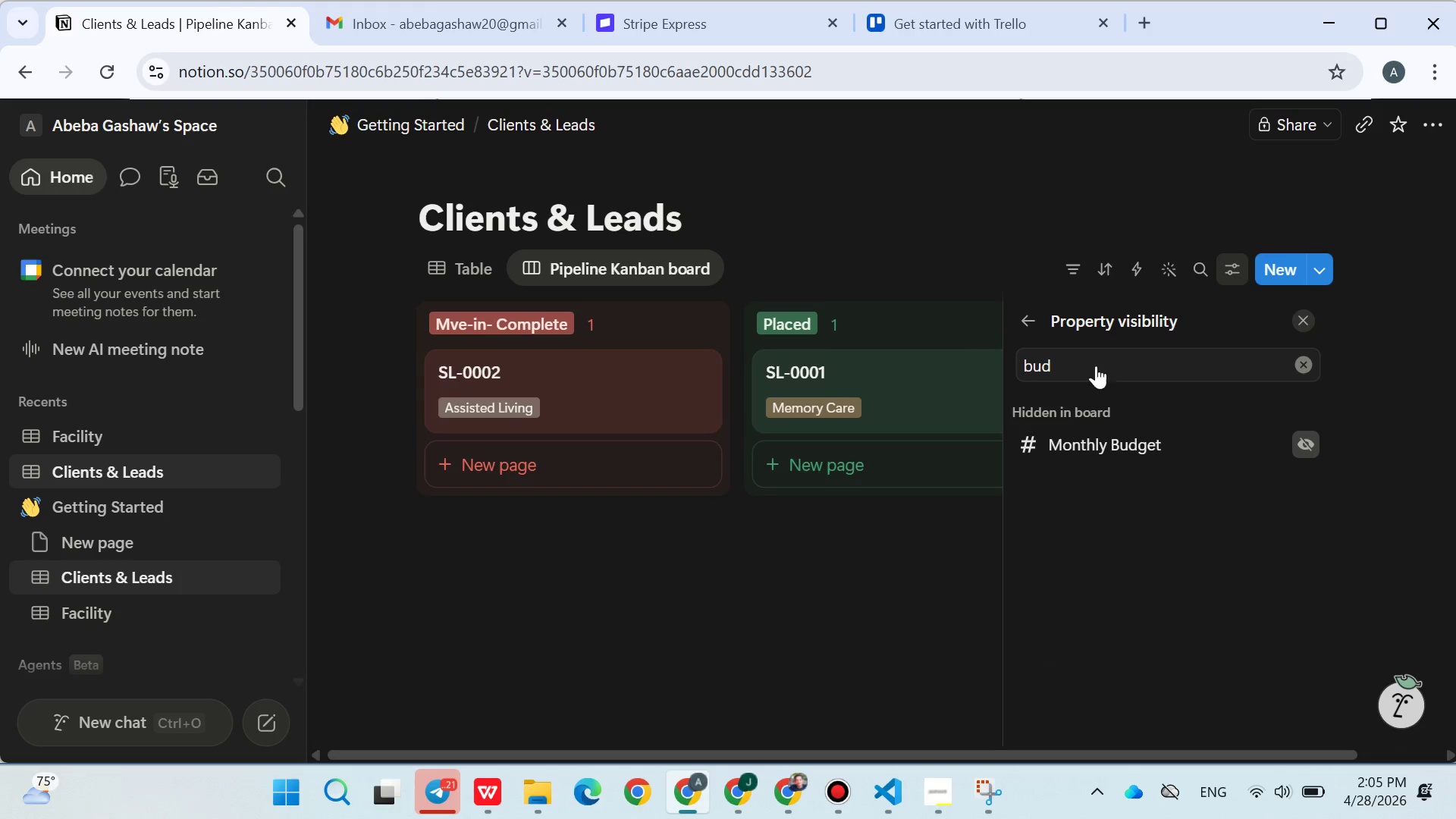 
left_click([924, 230])
 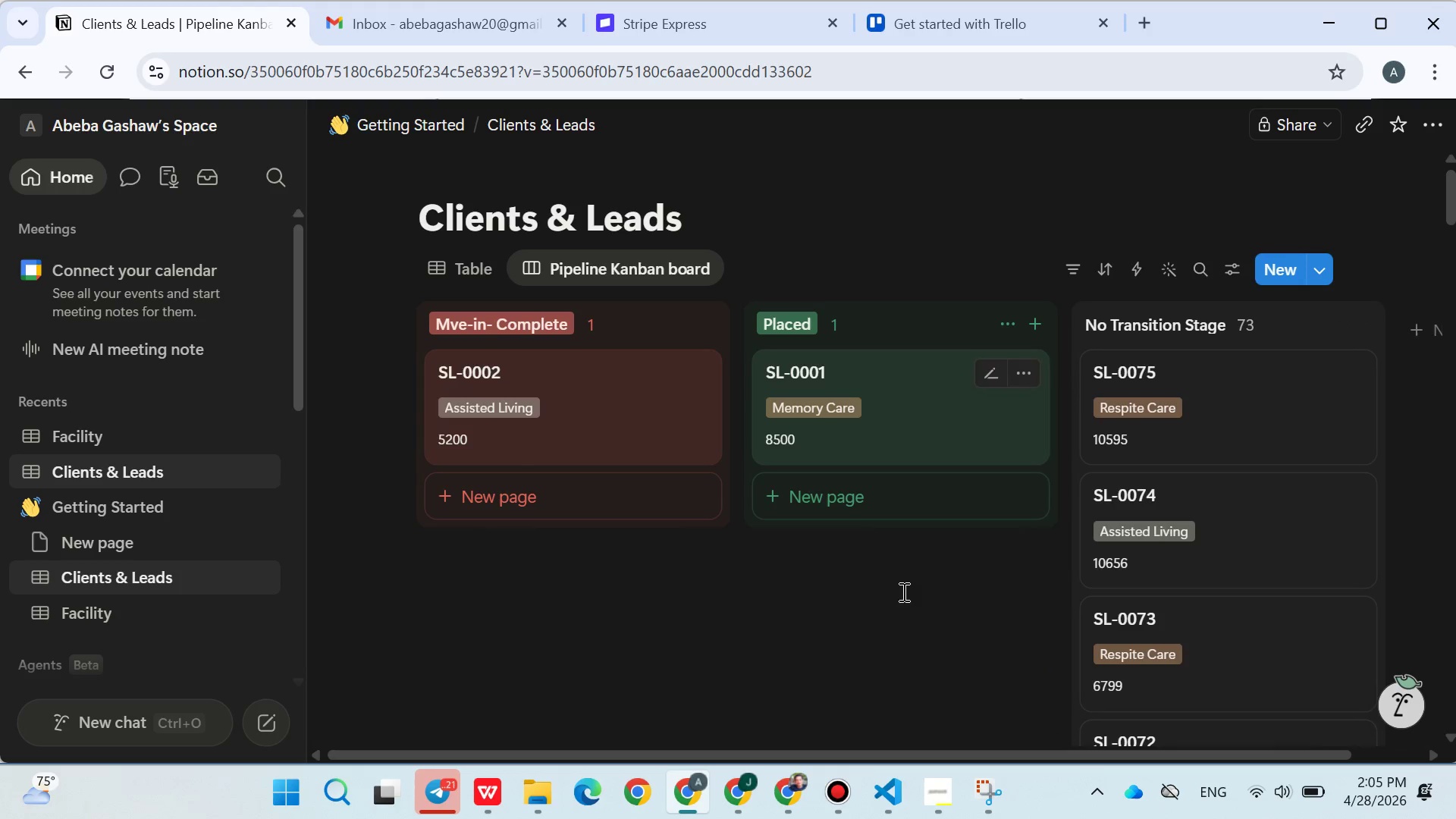 
left_click([887, 629])
 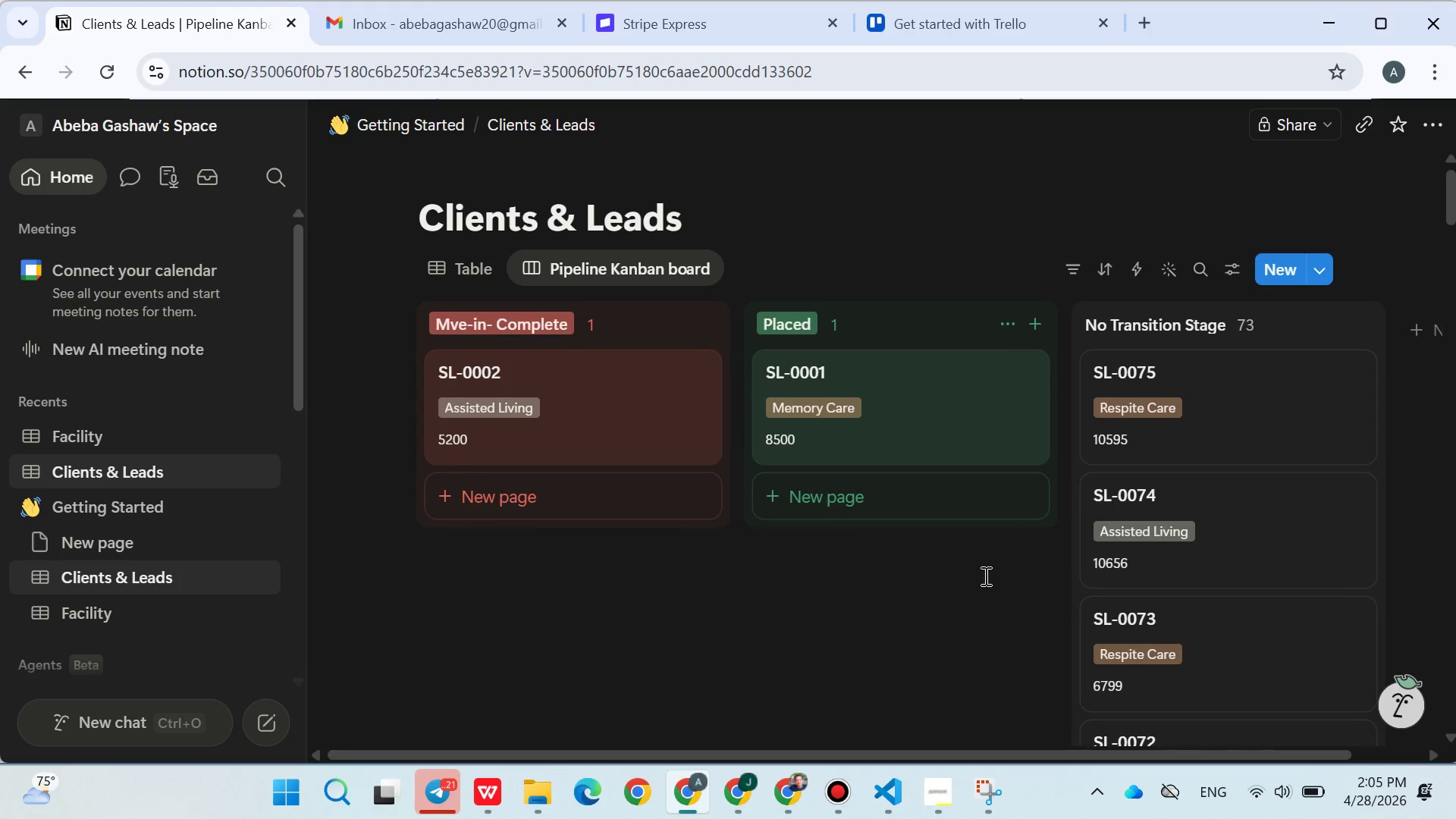 
scroll: coordinate [984, 574], scroll_direction: up, amount: 2.0
 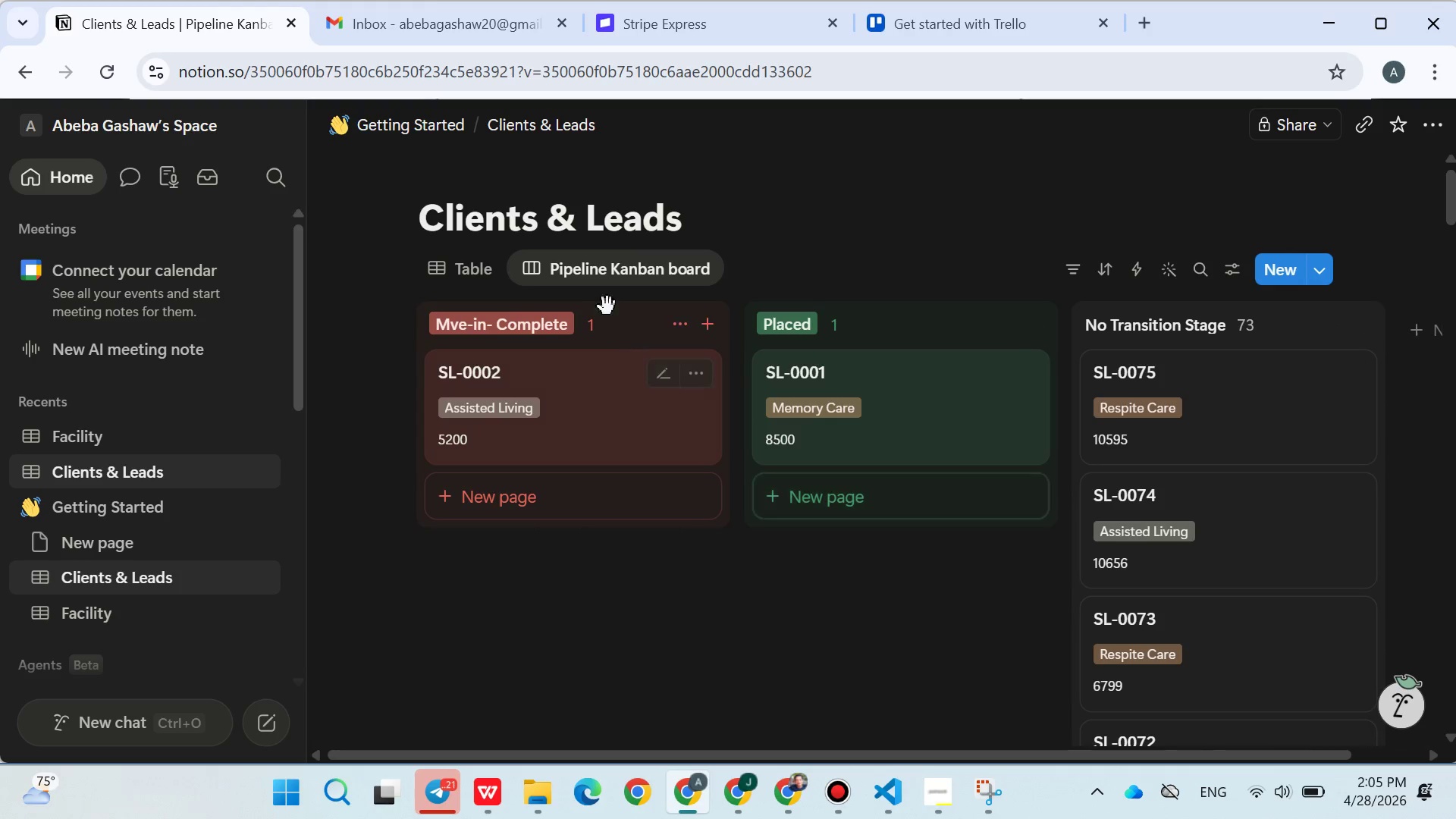 
left_click([465, 276])
 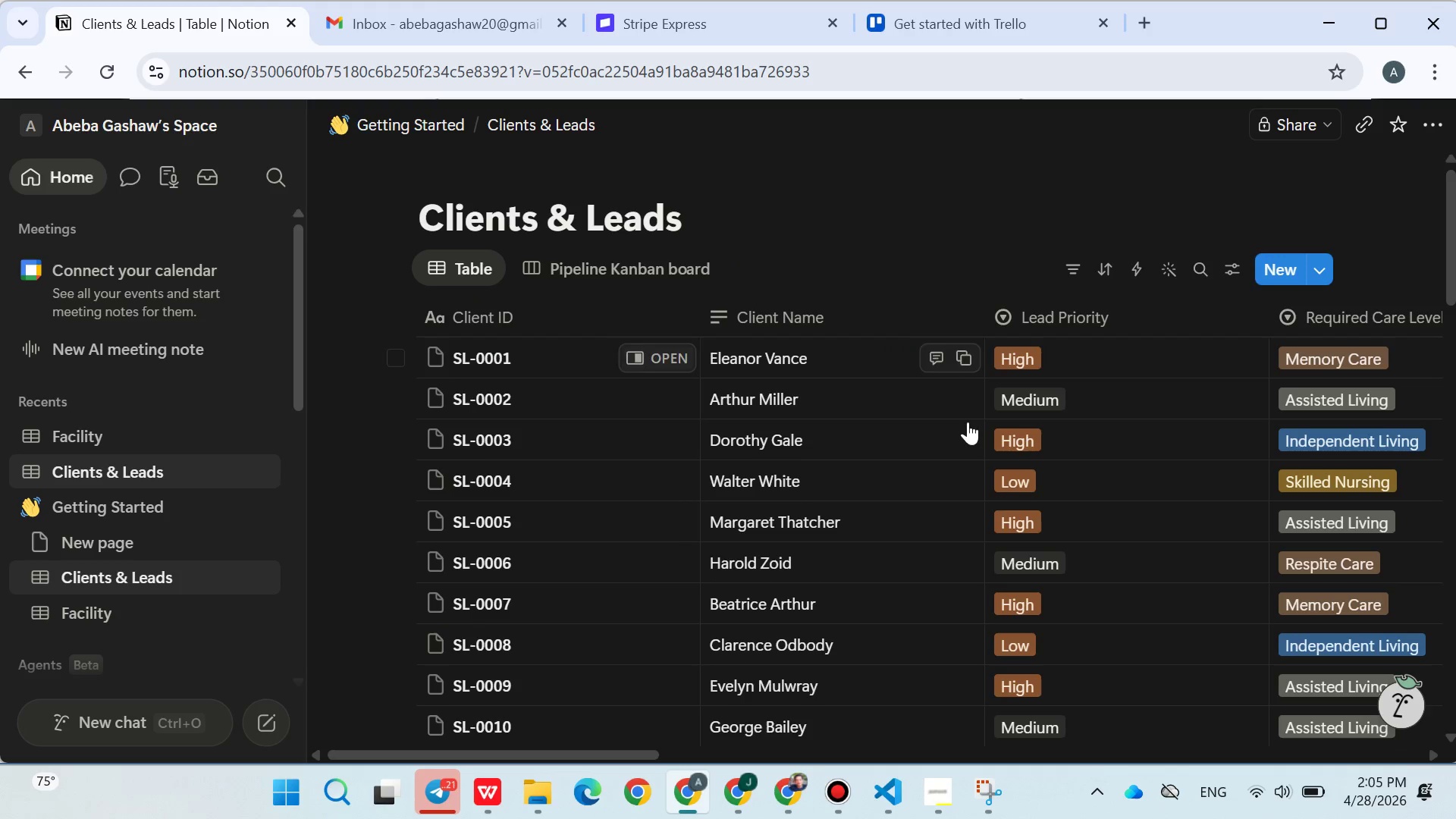 
mouse_move([1021, 440])
 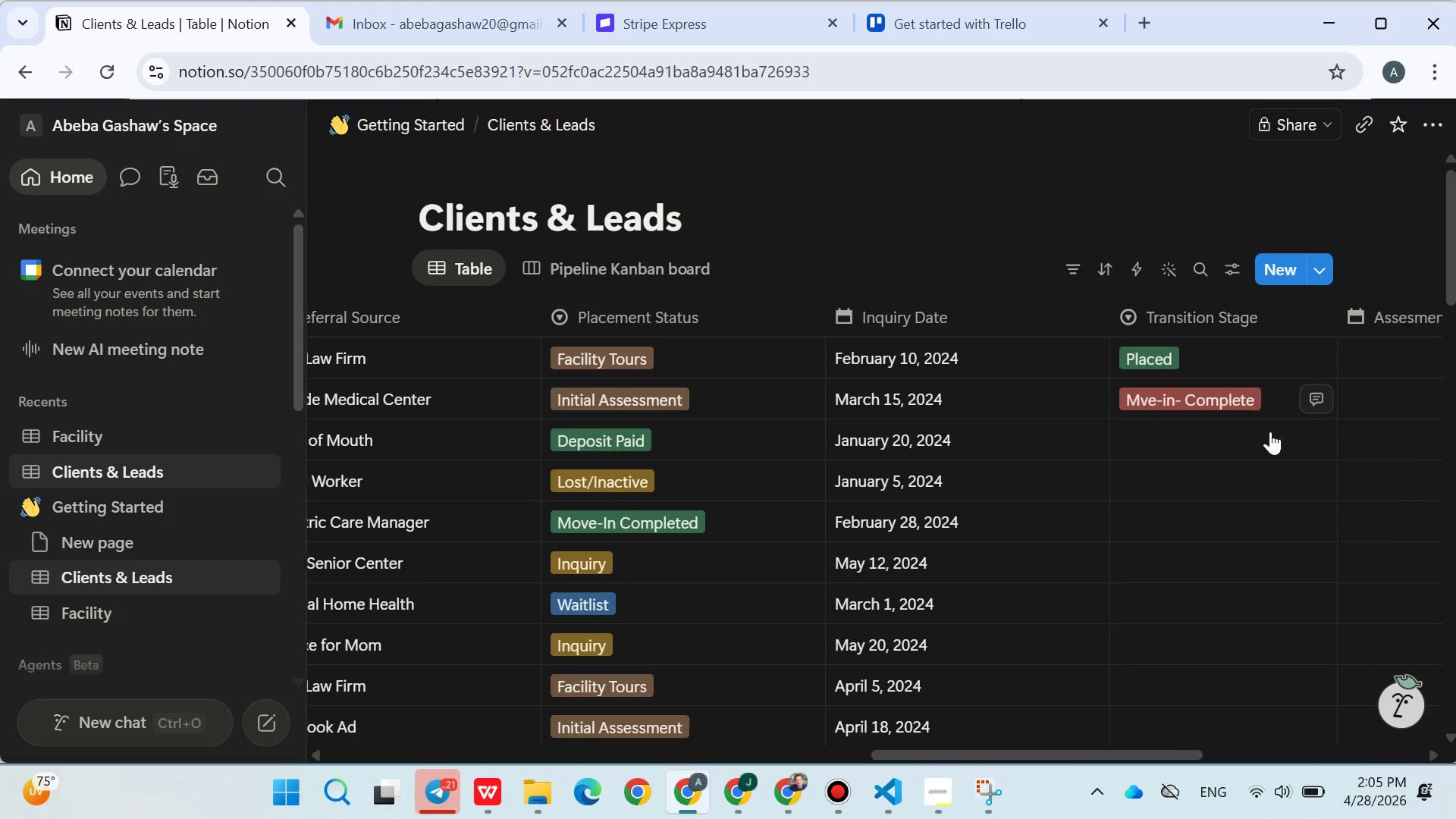 
left_click([1076, 433])
 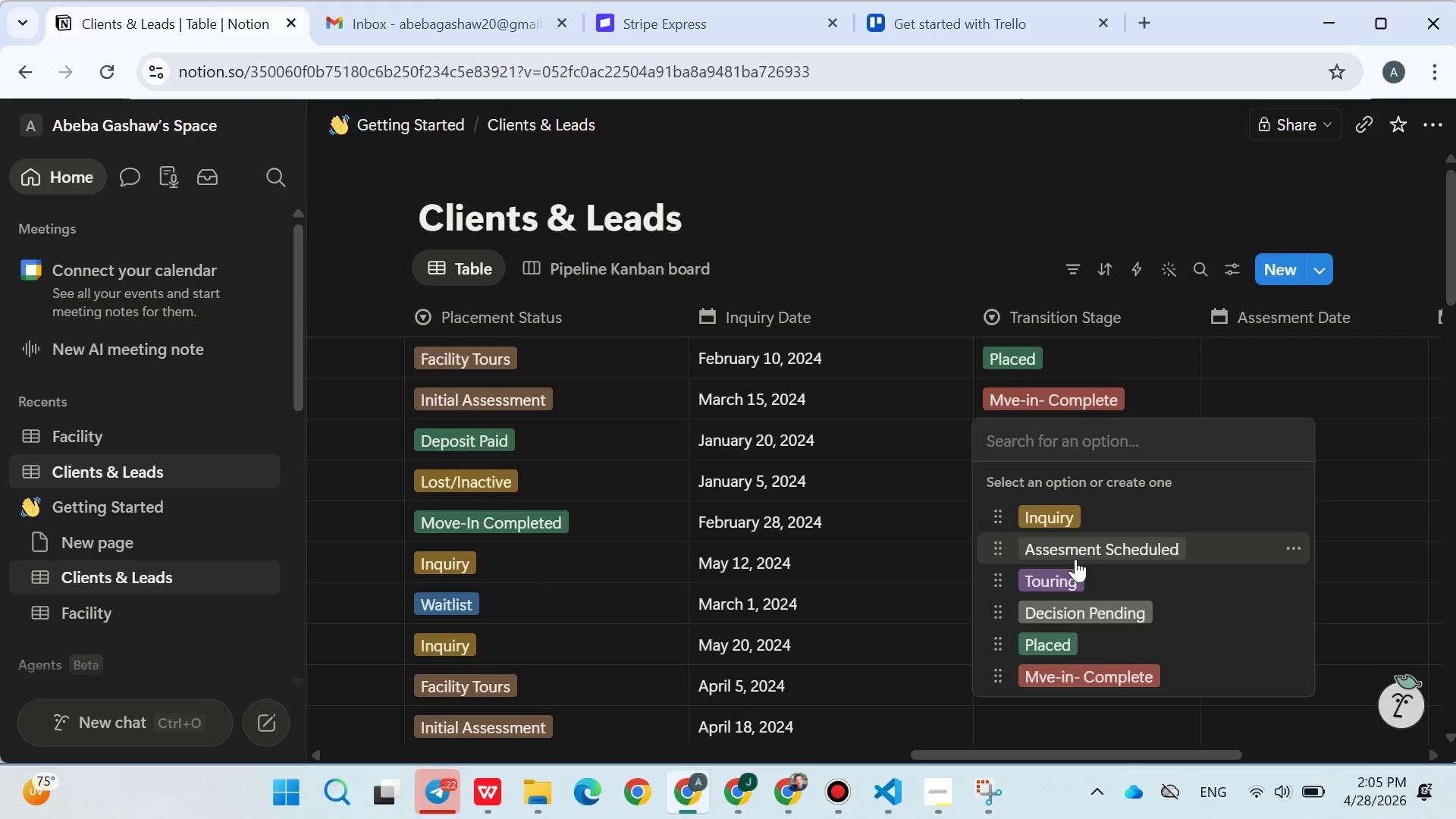 
left_click([1075, 559])
 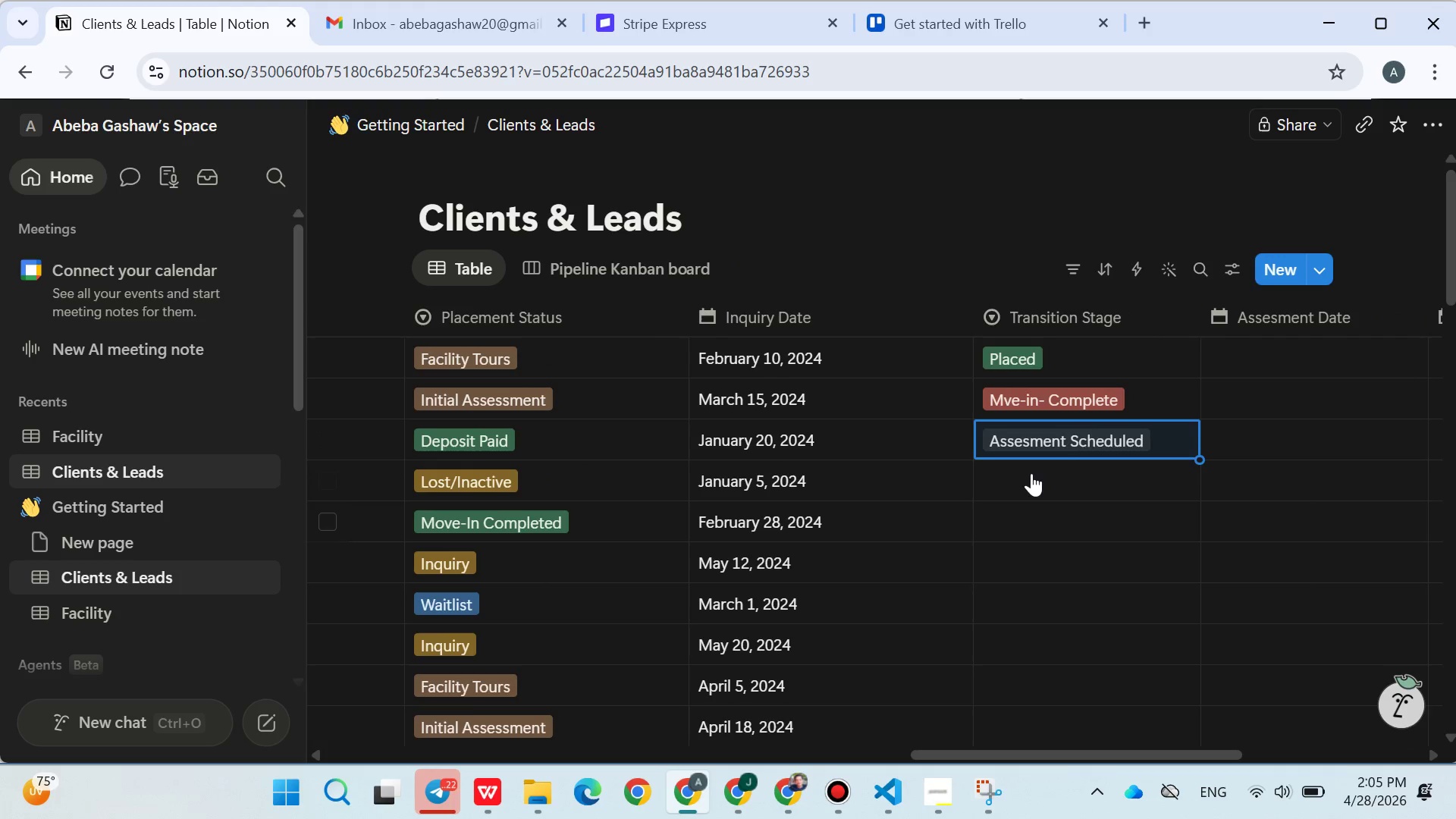 
left_click([1031, 473])
 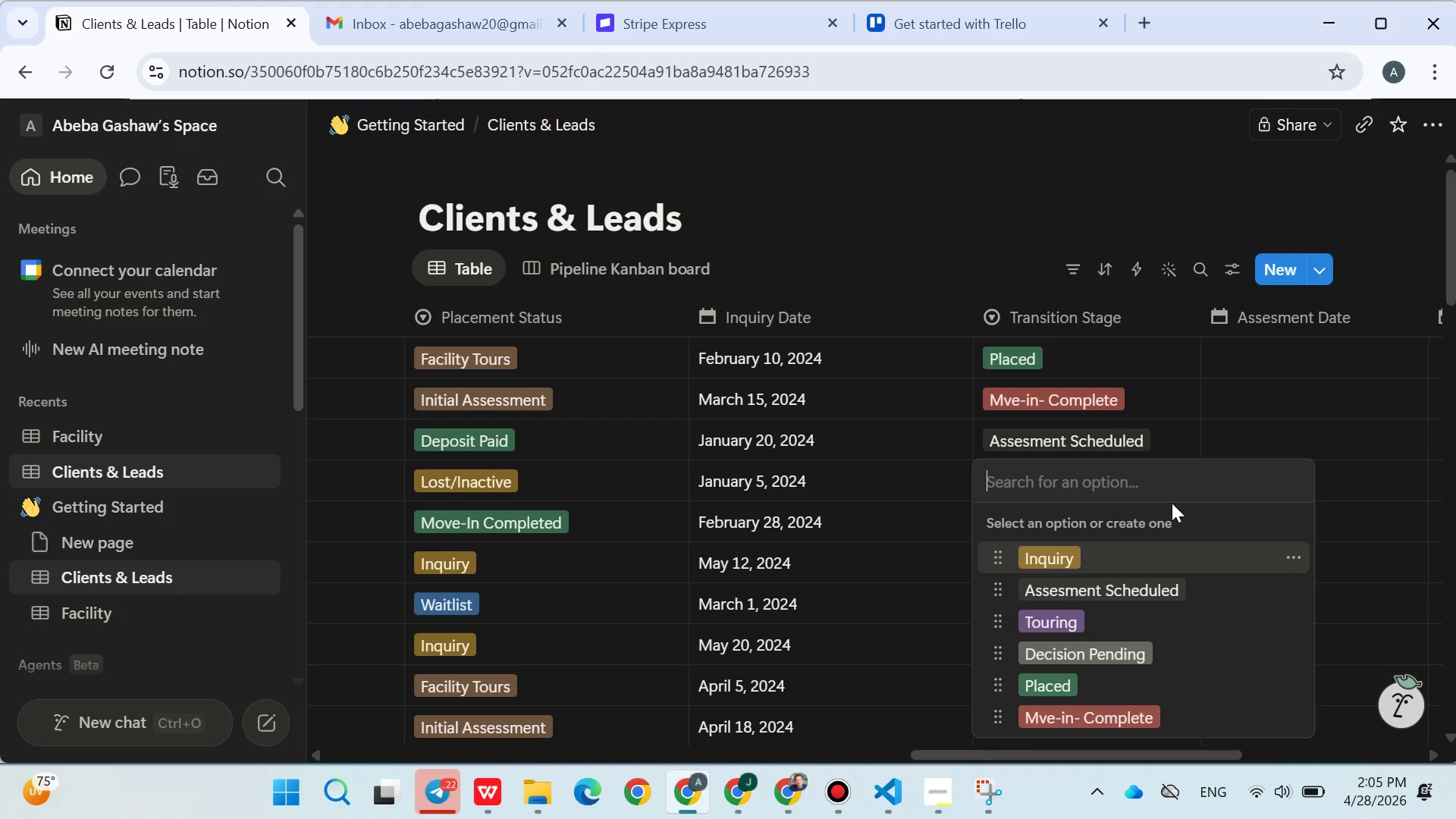 
left_click([1092, 562])
 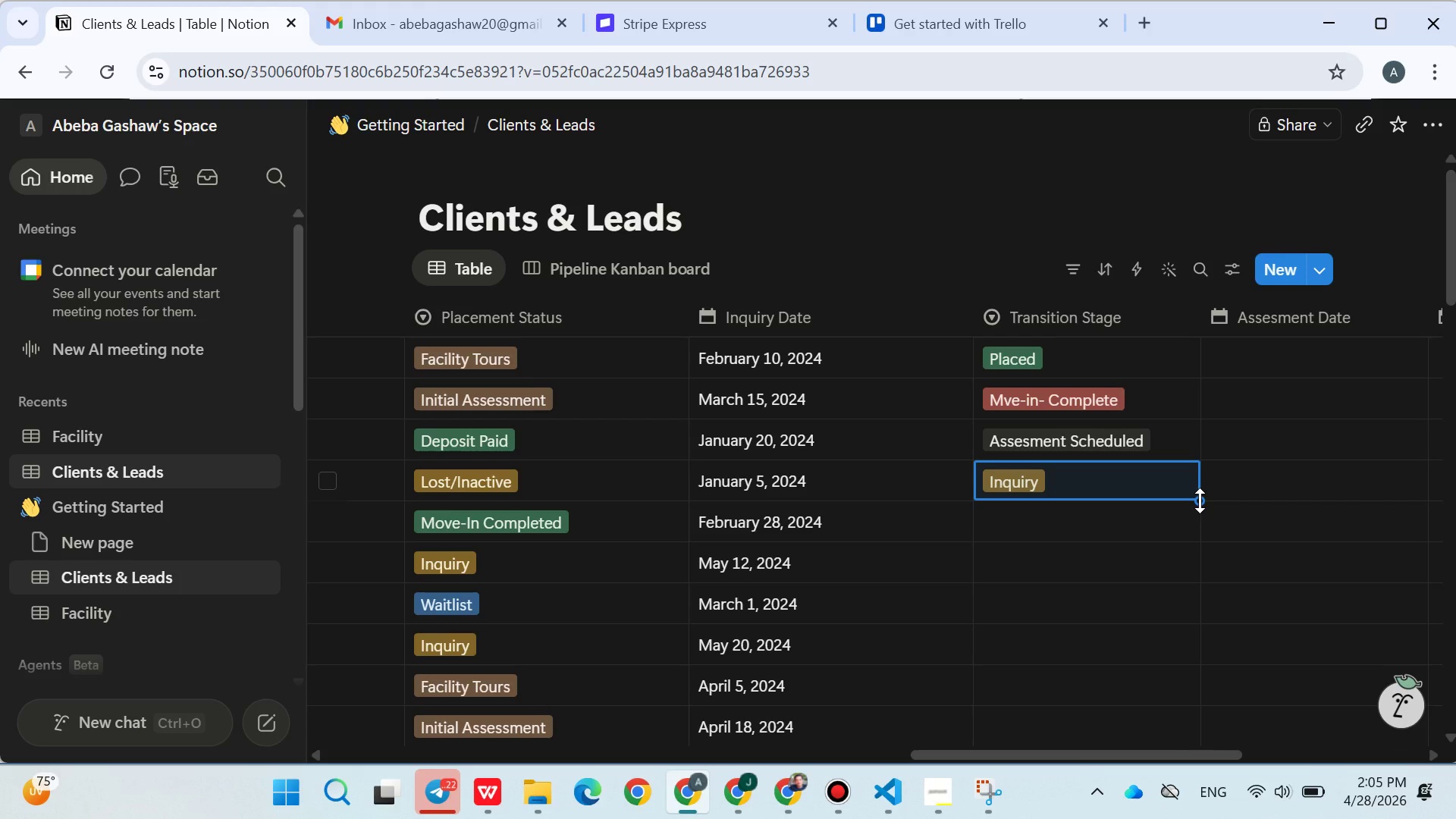 
left_click_drag(start_coordinate=[1200, 500], to_coordinate=[1180, 712])
 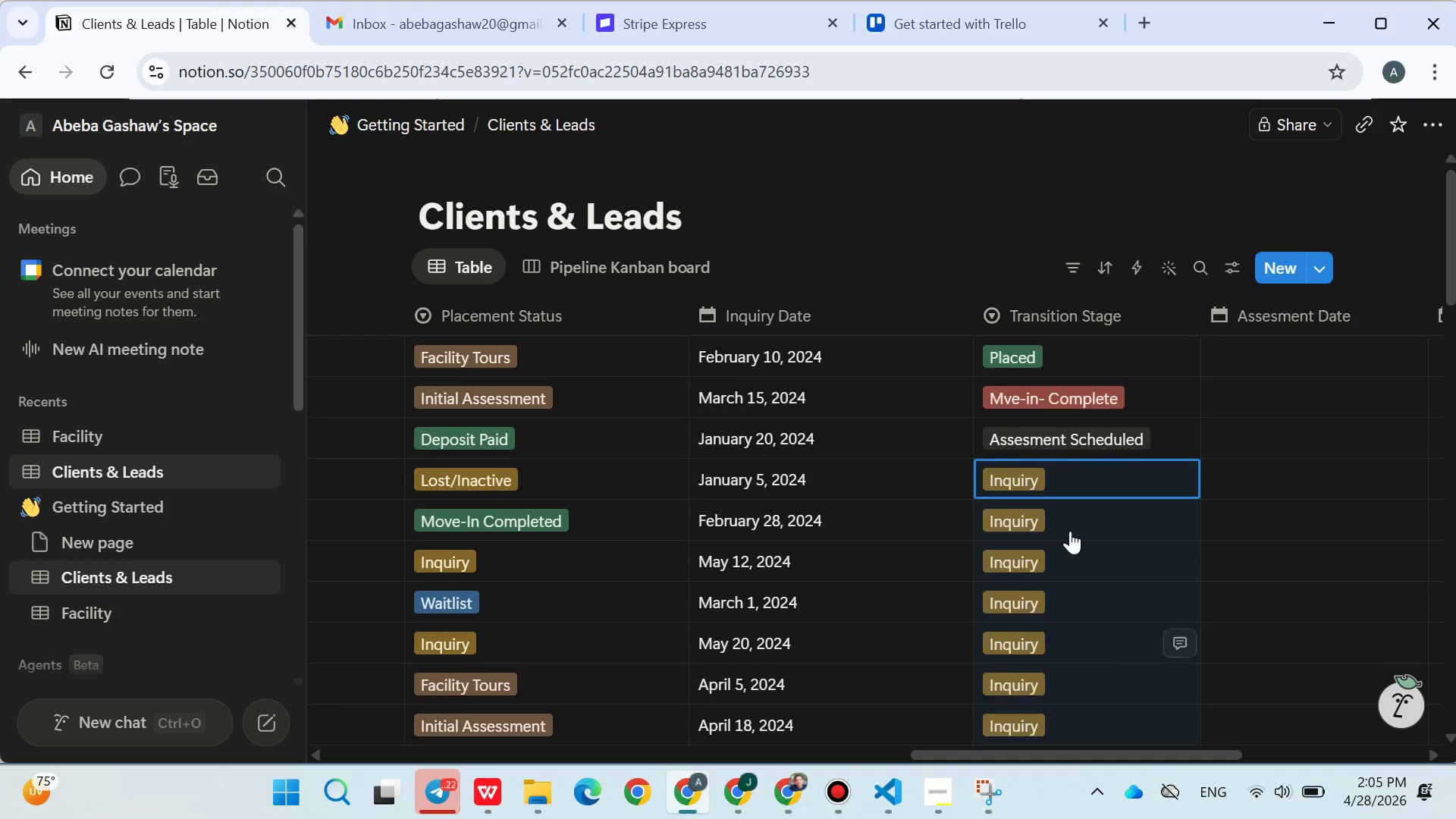 
scroll: coordinate [1070, 531], scroll_direction: none, amount: 0.0
 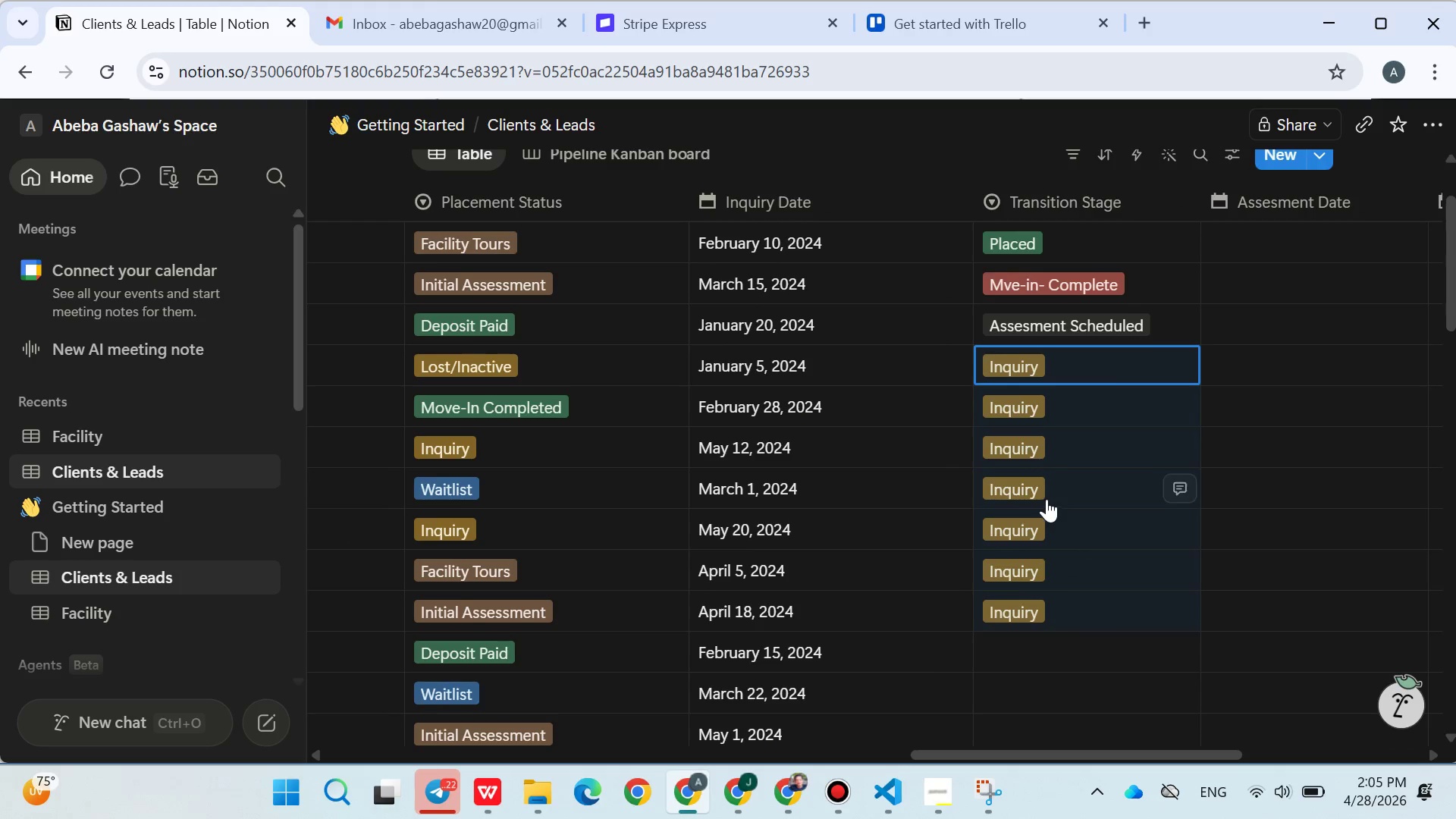 
scroll: coordinate [1046, 499], scroll_direction: down, amount: 3.0
 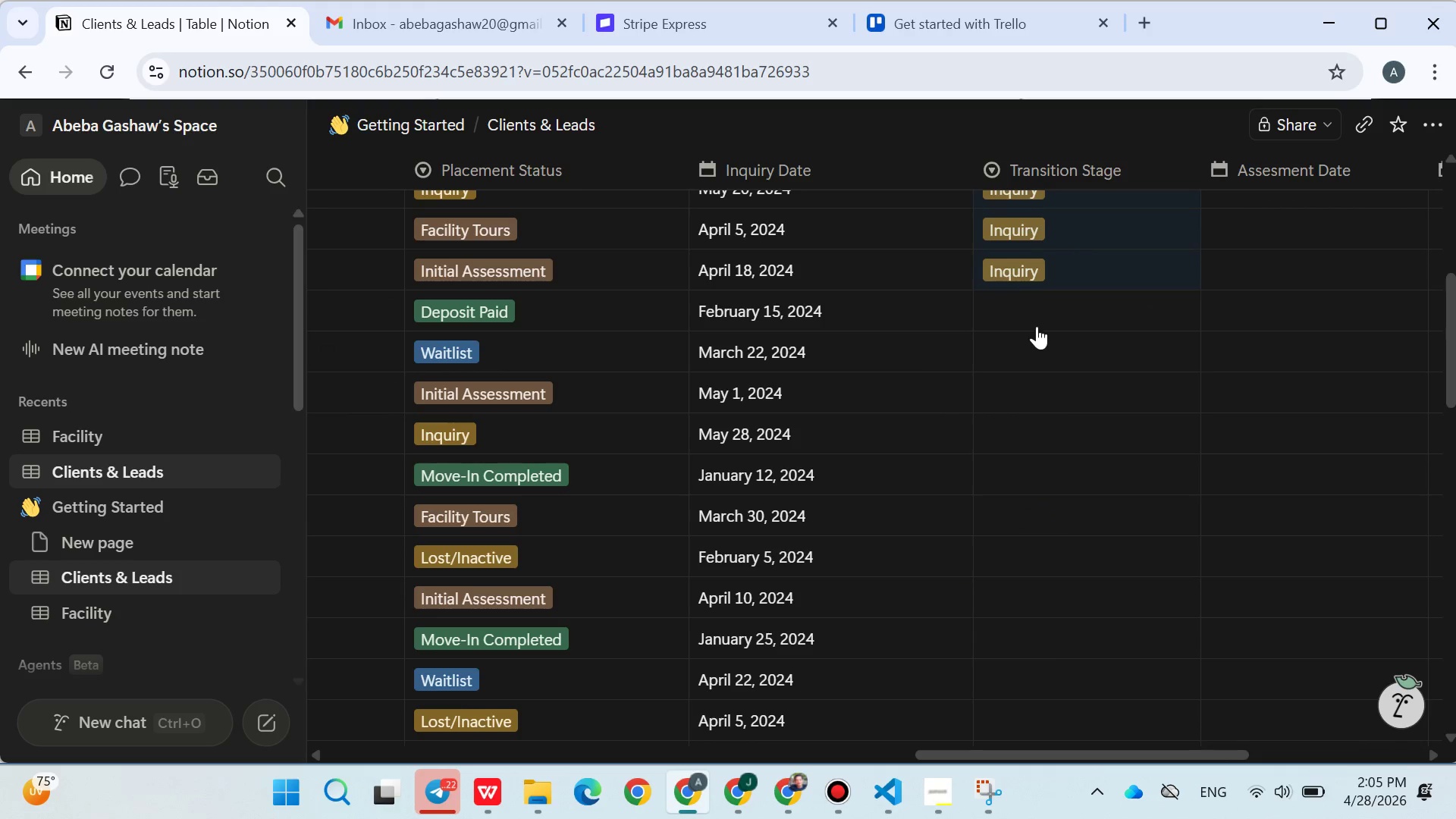 
left_click([1037, 315])
 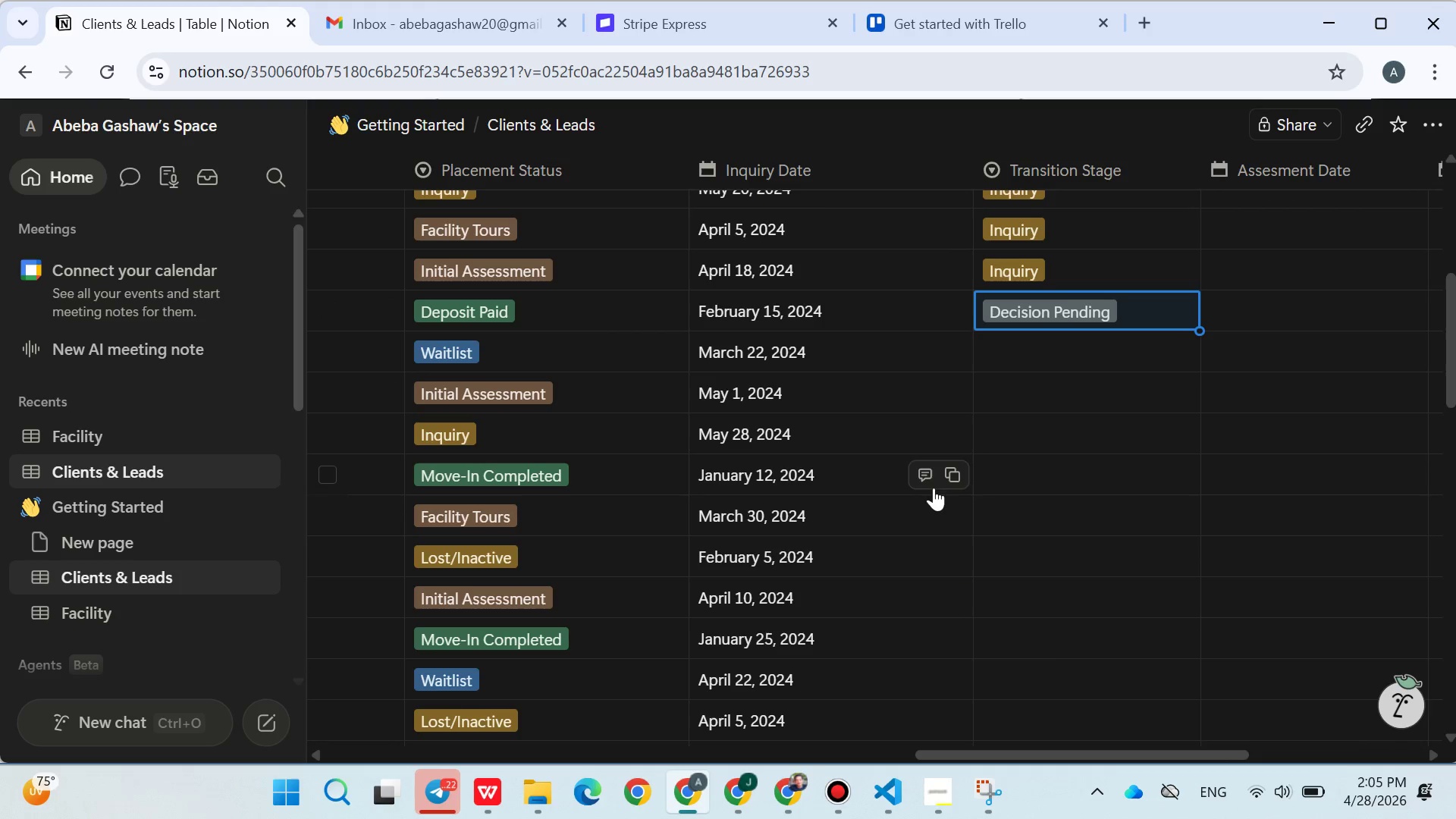 
left_click([1009, 346])
 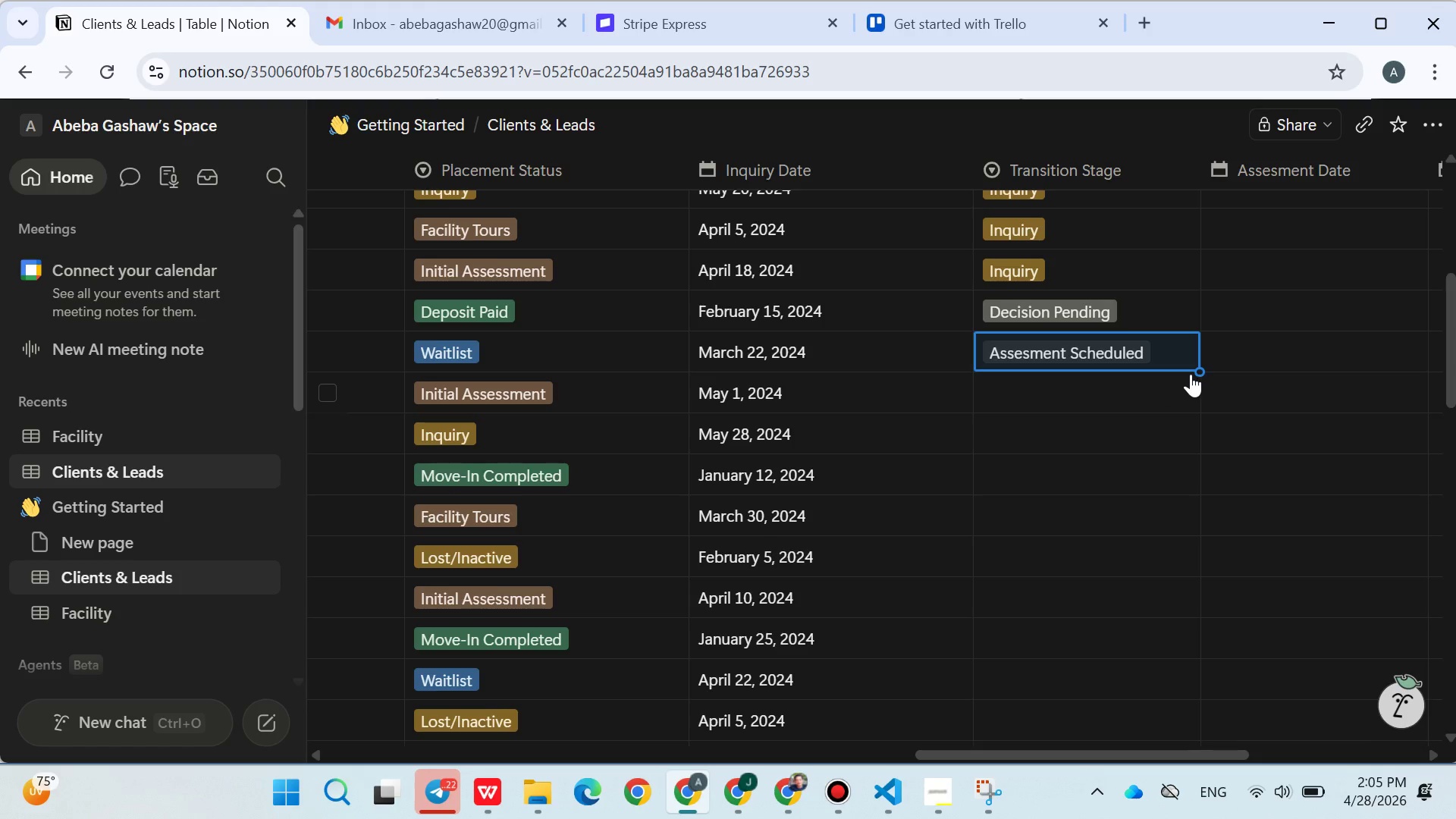 
left_click_drag(start_coordinate=[1195, 369], to_coordinate=[1198, 454])
 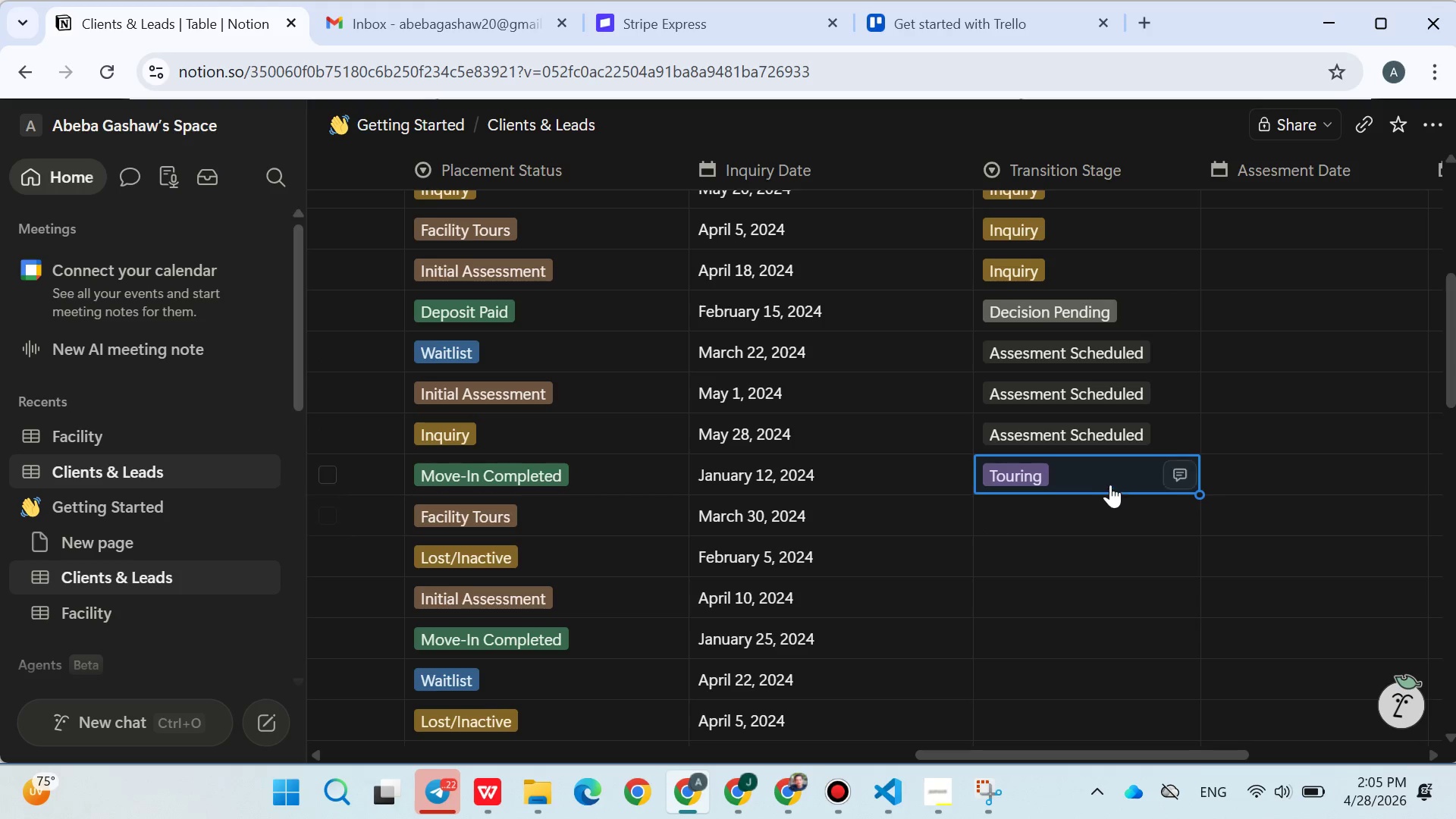 
wait(5.08)
 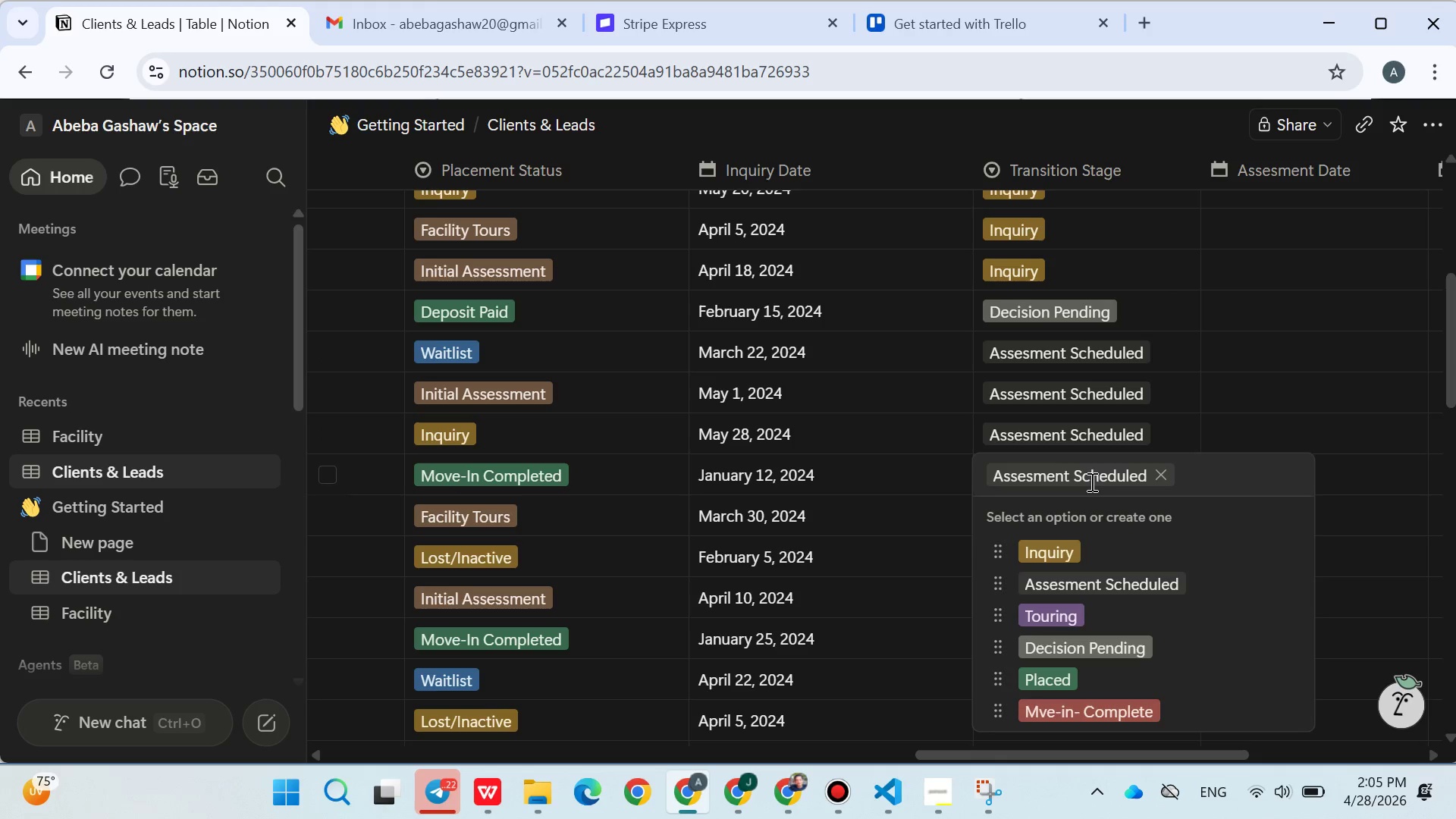 
left_click_drag(start_coordinate=[1197, 493], to_coordinate=[1199, 657])
 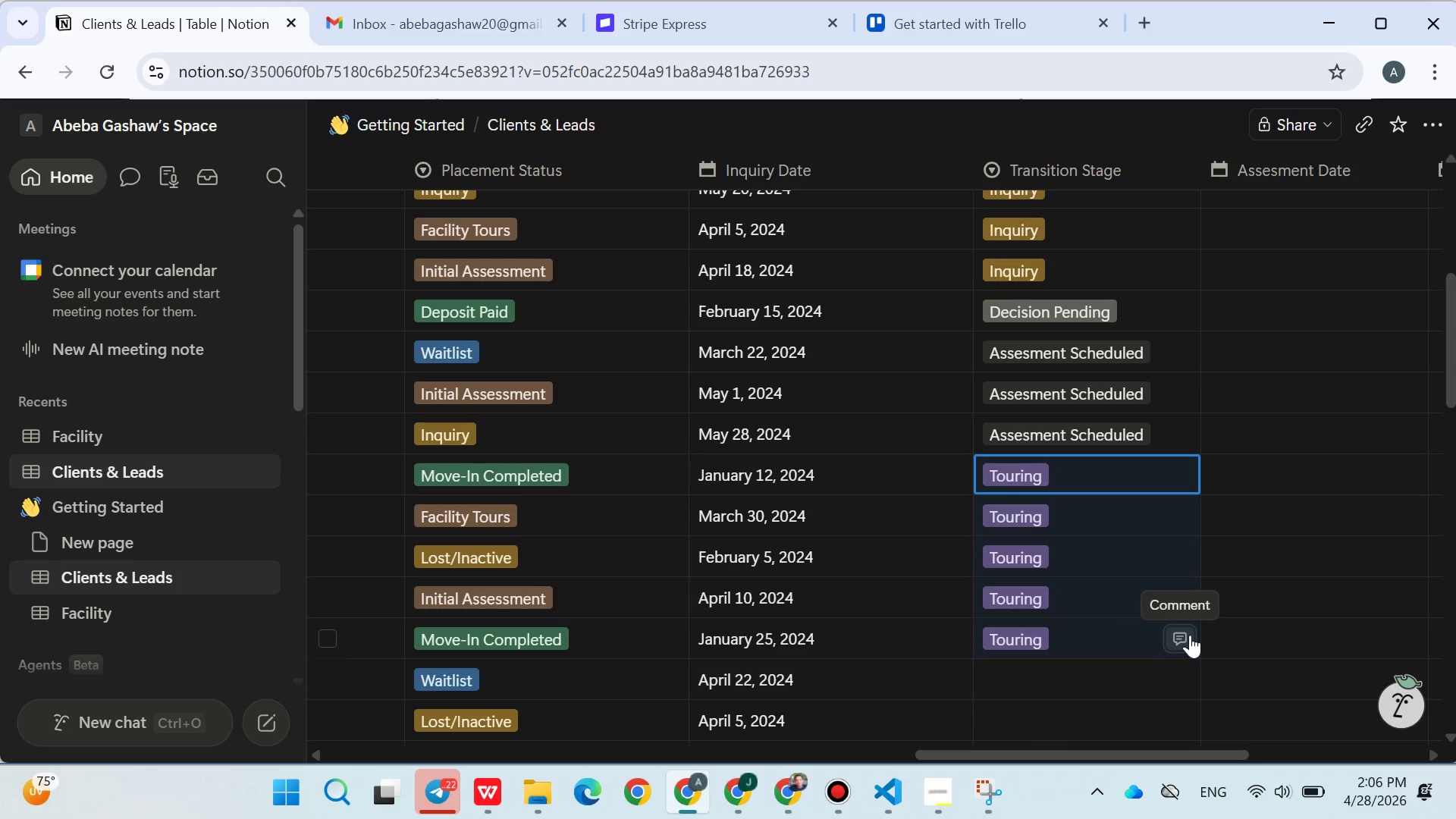 
scroll: coordinate [1025, 668], scroll_direction: down, amount: 3.0
 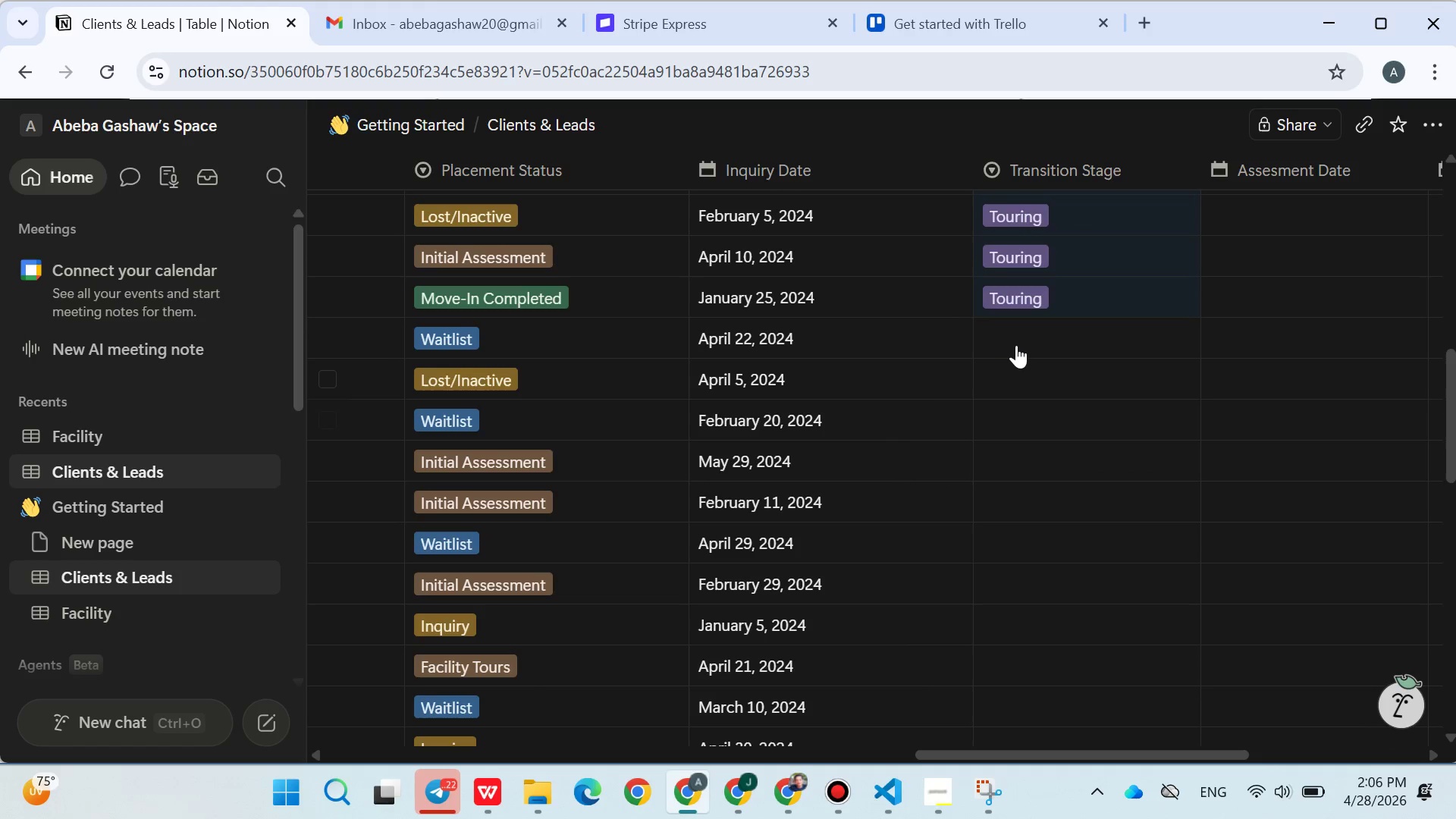 
left_click([1012, 331])
 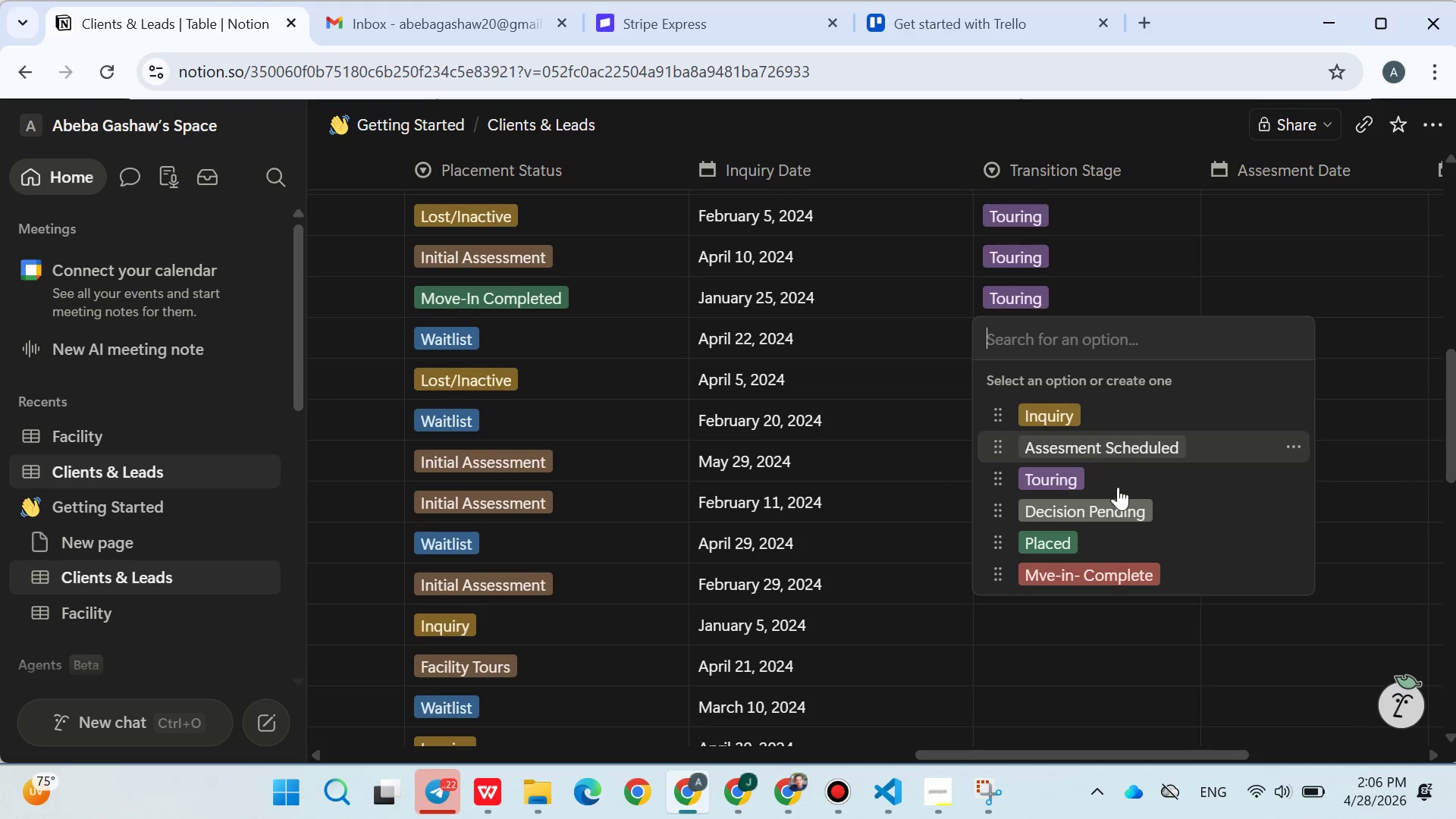 
left_click([1113, 549])
 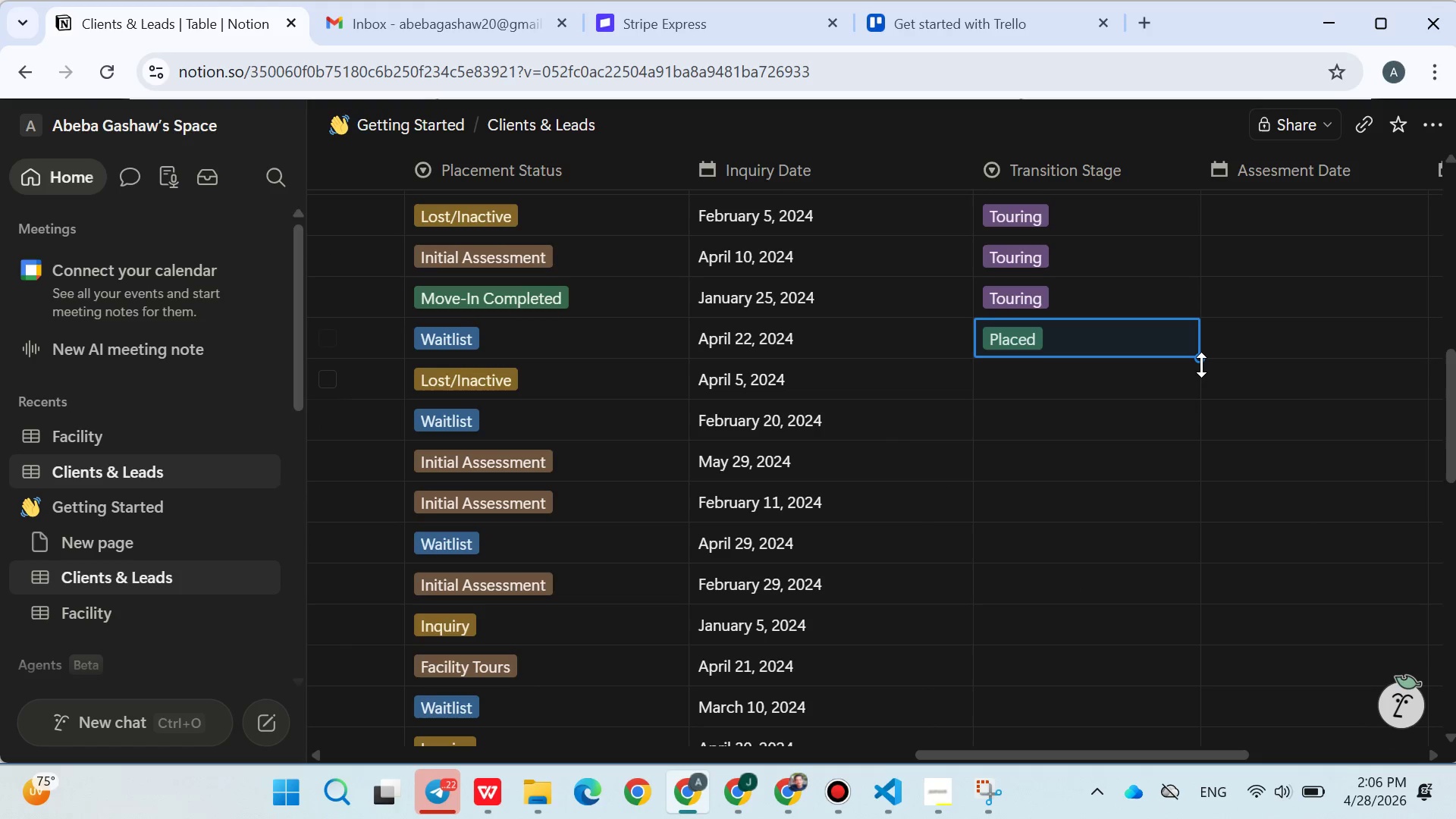 
left_click_drag(start_coordinate=[1201, 365], to_coordinate=[1168, 613])
 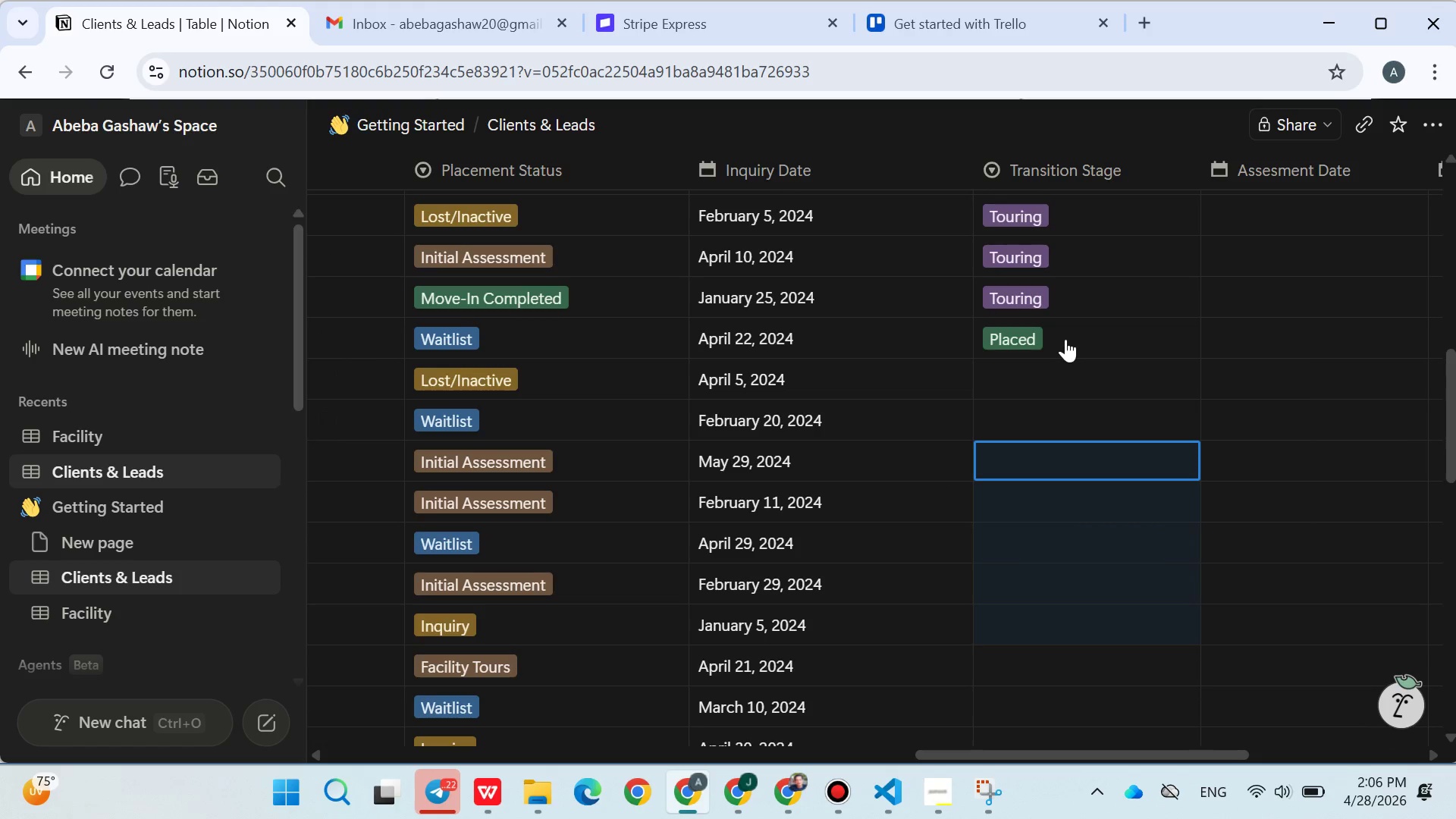 
left_click([1065, 339])
 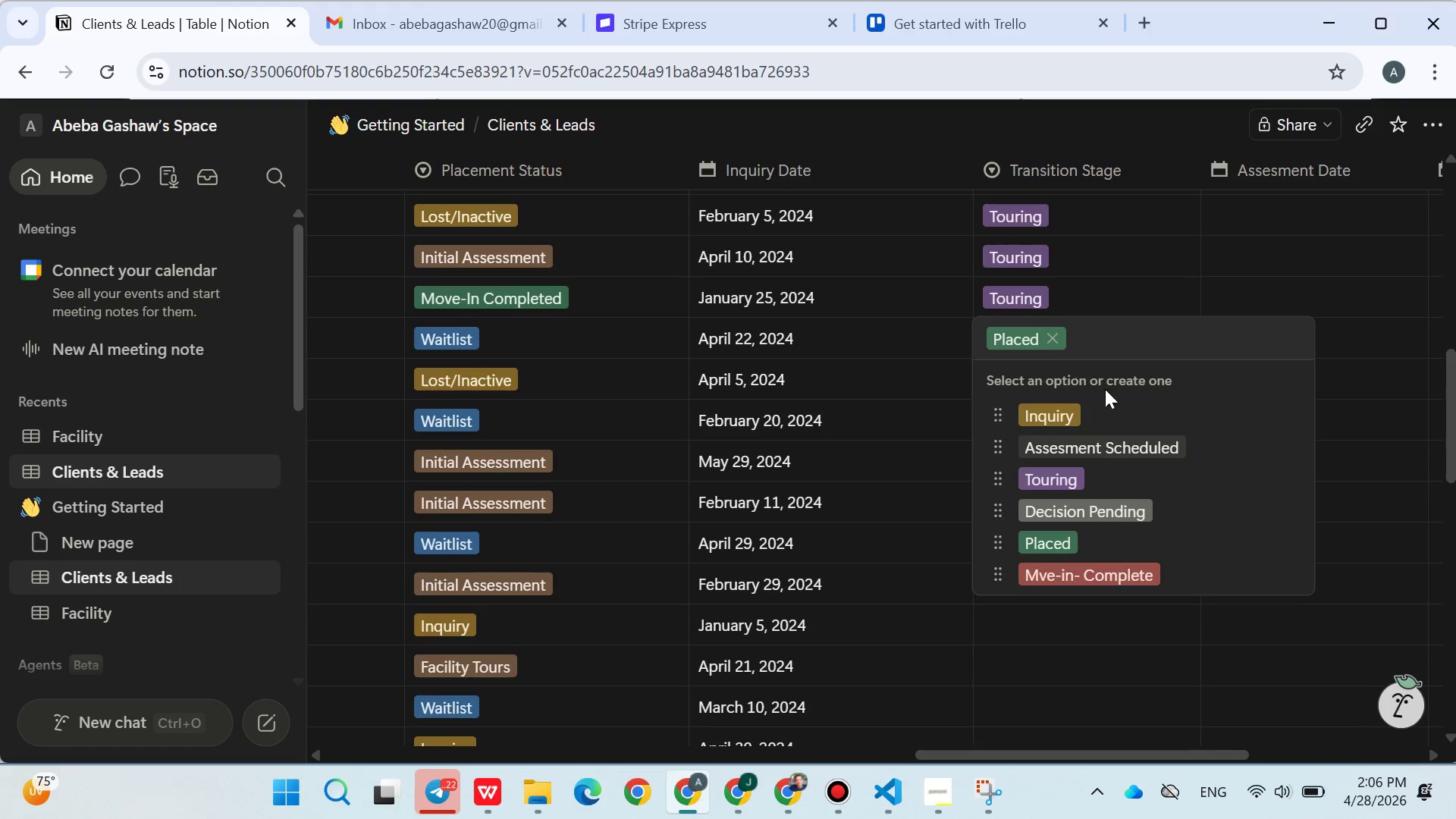 
left_click([1101, 265])
 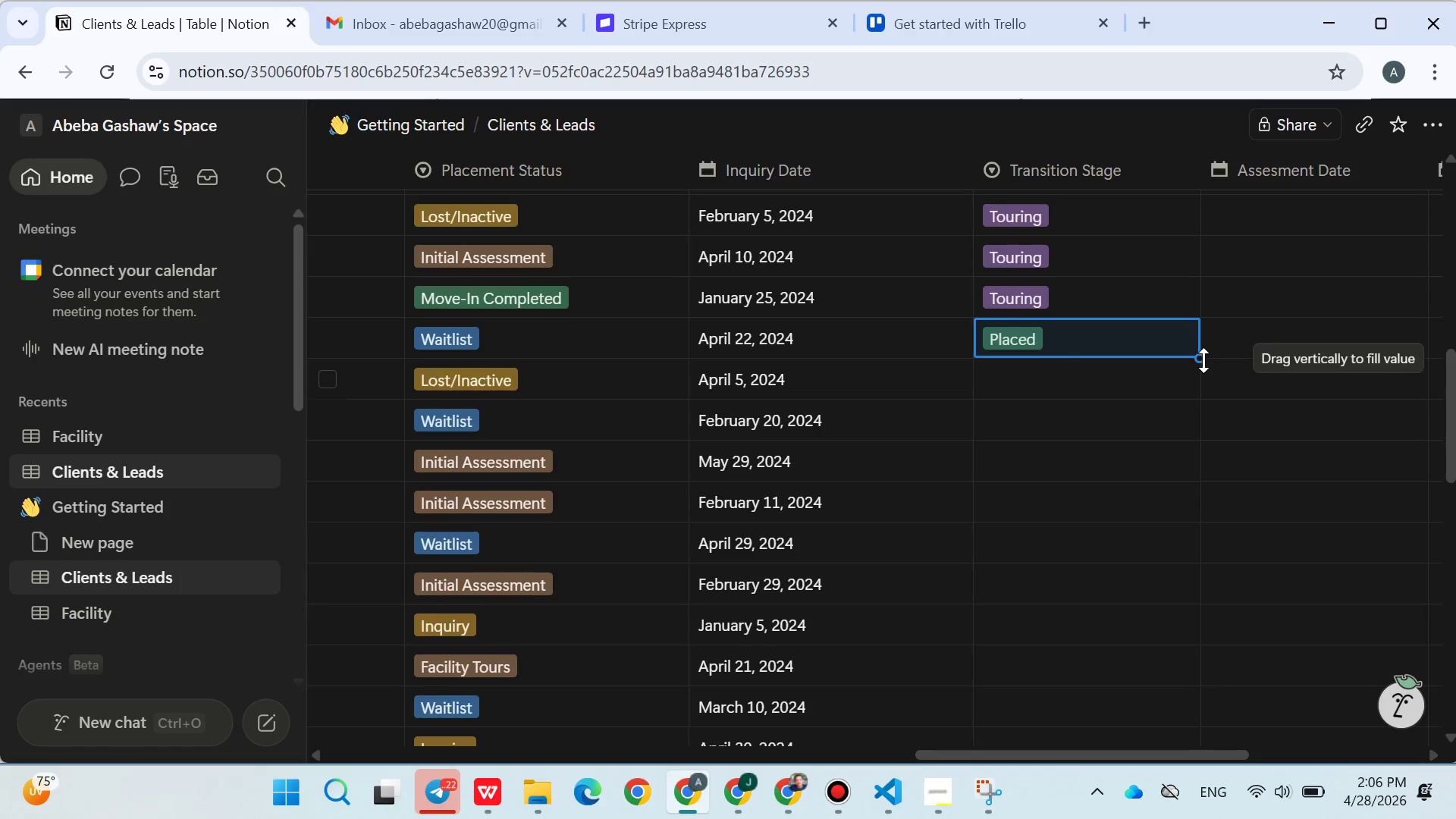 
left_click_drag(start_coordinate=[1194, 356], to_coordinate=[1185, 537])
 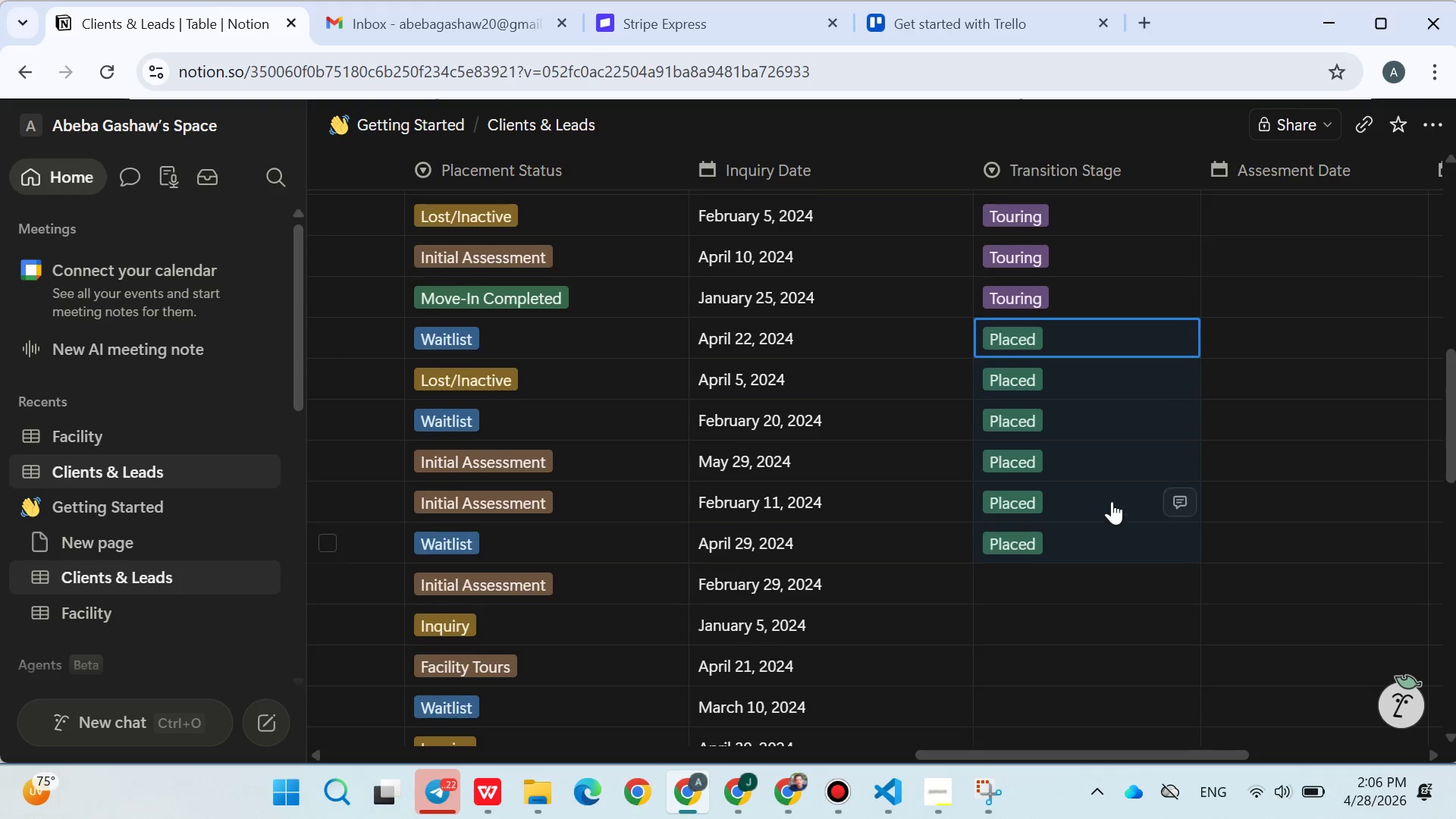 
scroll: coordinate [1112, 498], scroll_direction: down, amount: 4.0
 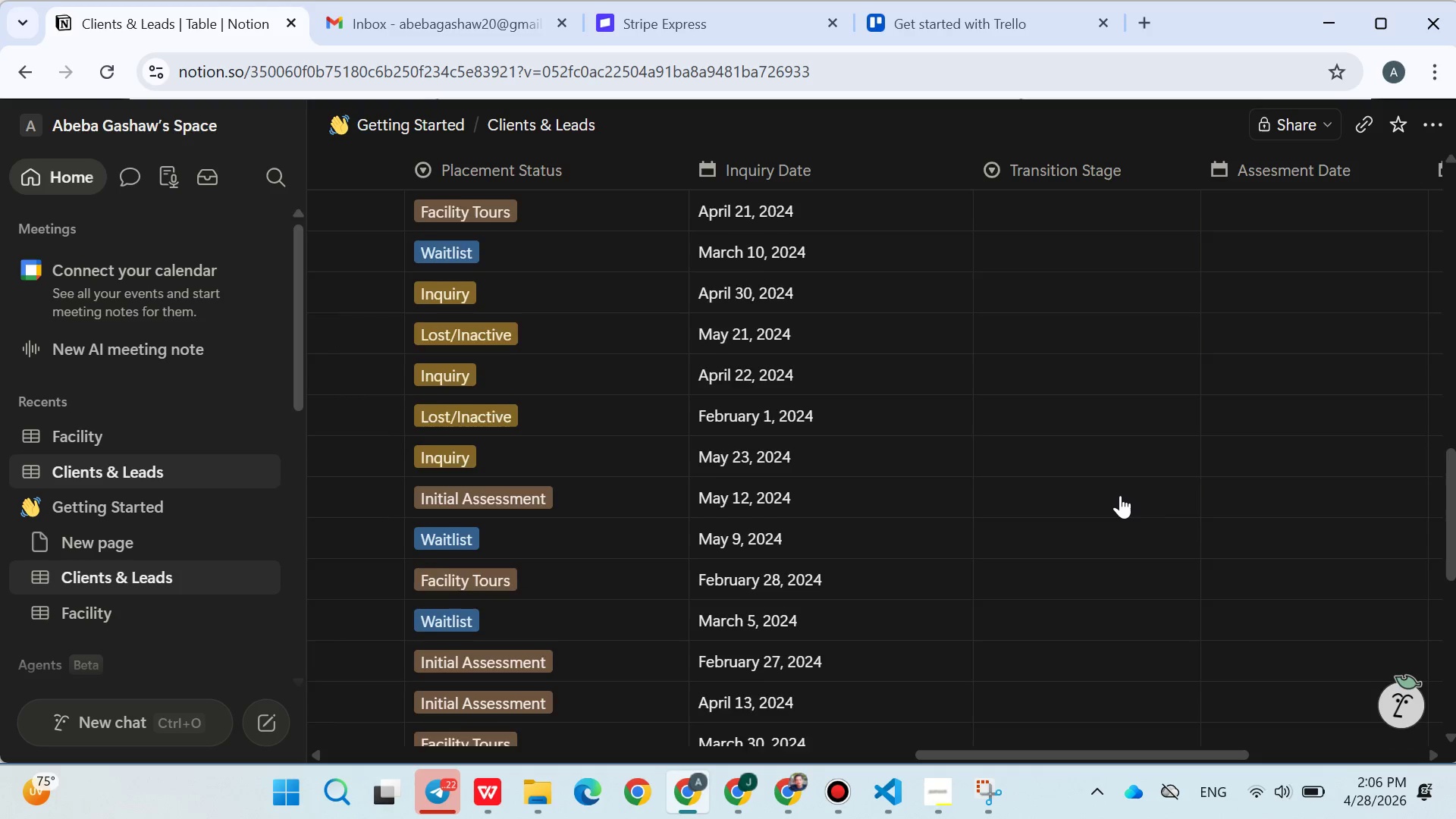 
scroll: coordinate [1120, 495], scroll_direction: none, amount: 0.0
 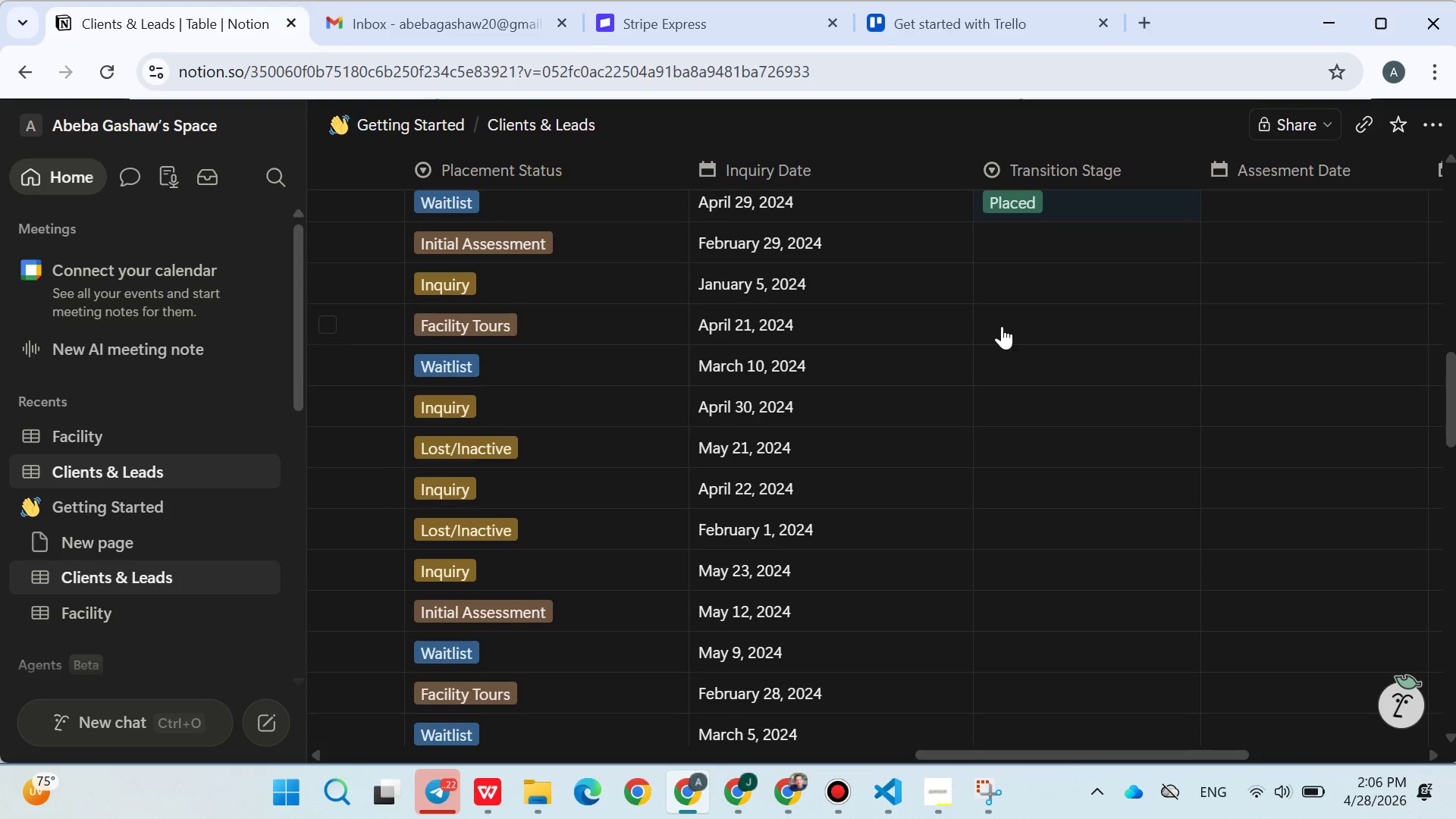 
left_click([1005, 293])
 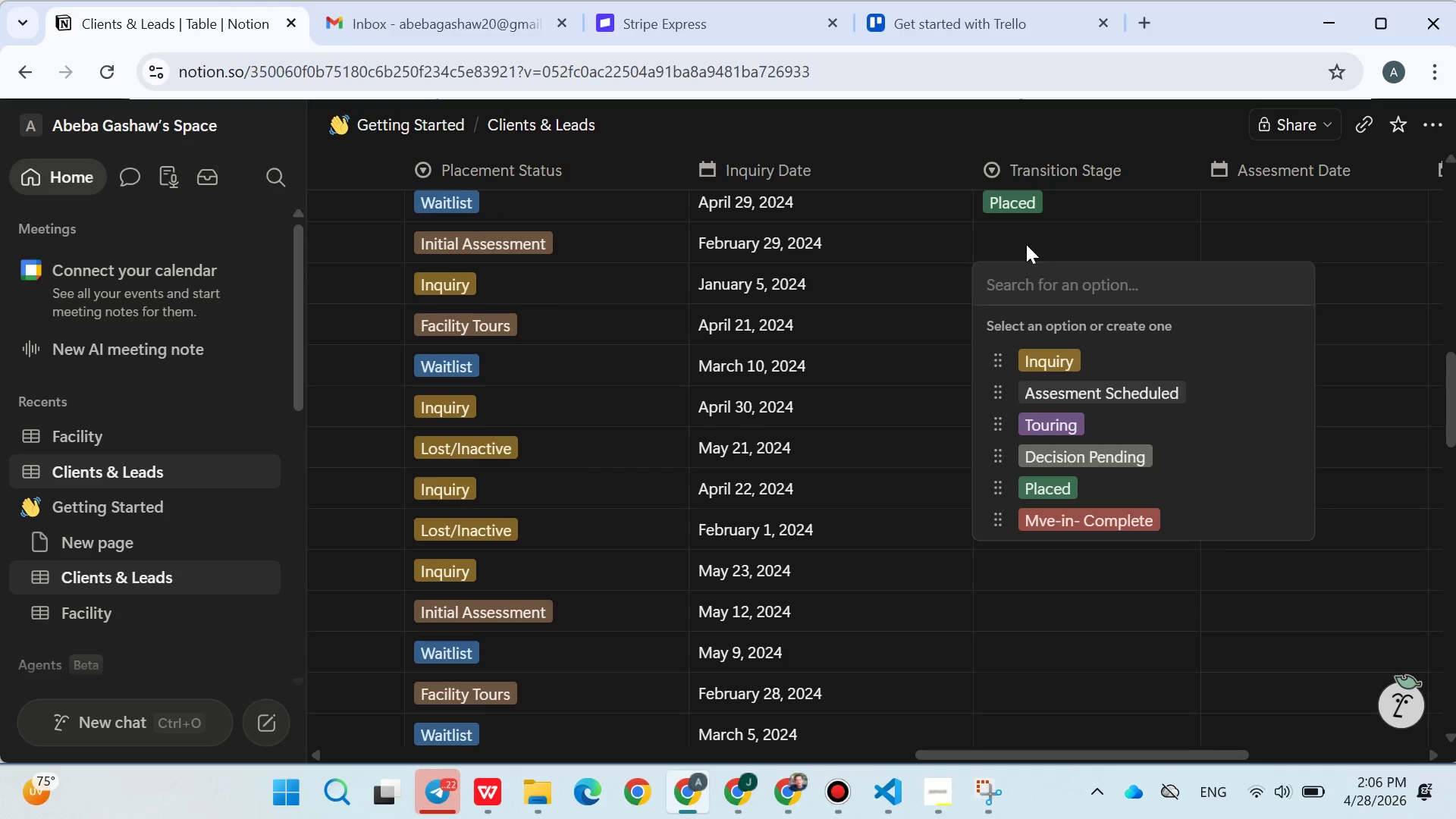 
double_click([1026, 244])
 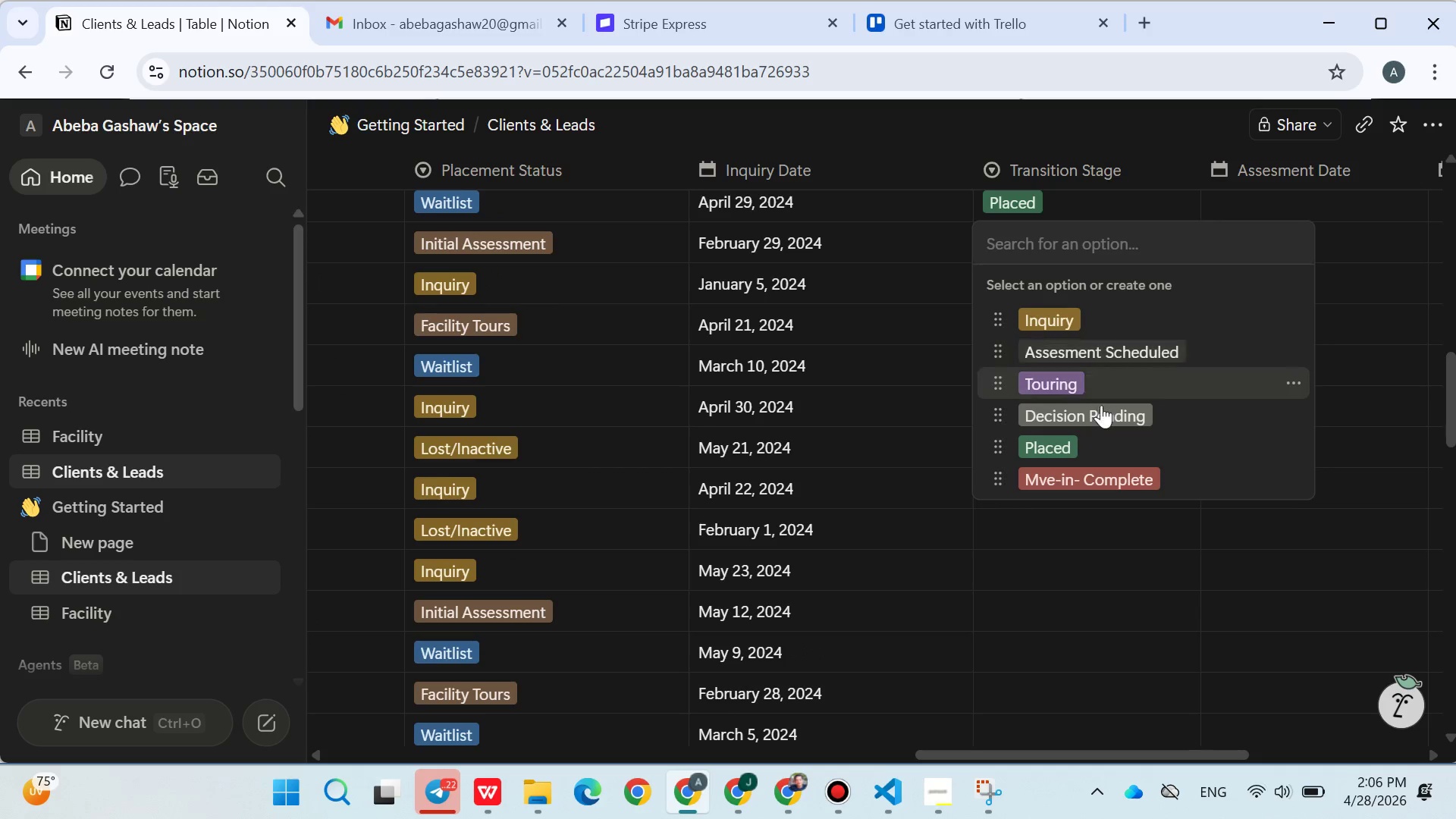 
left_click([1098, 414])
 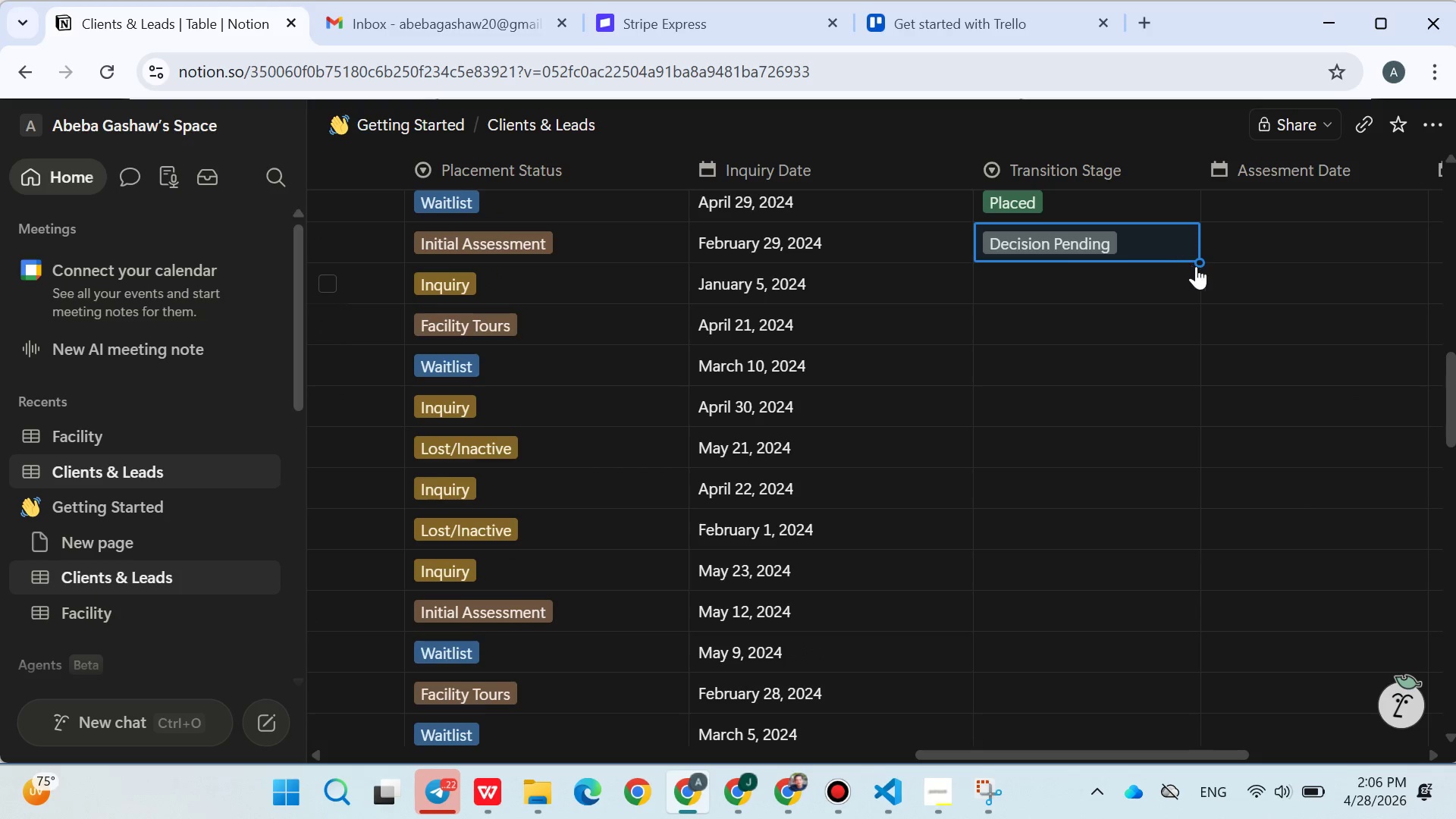 
left_click_drag(start_coordinate=[1196, 266], to_coordinate=[1143, 565])
 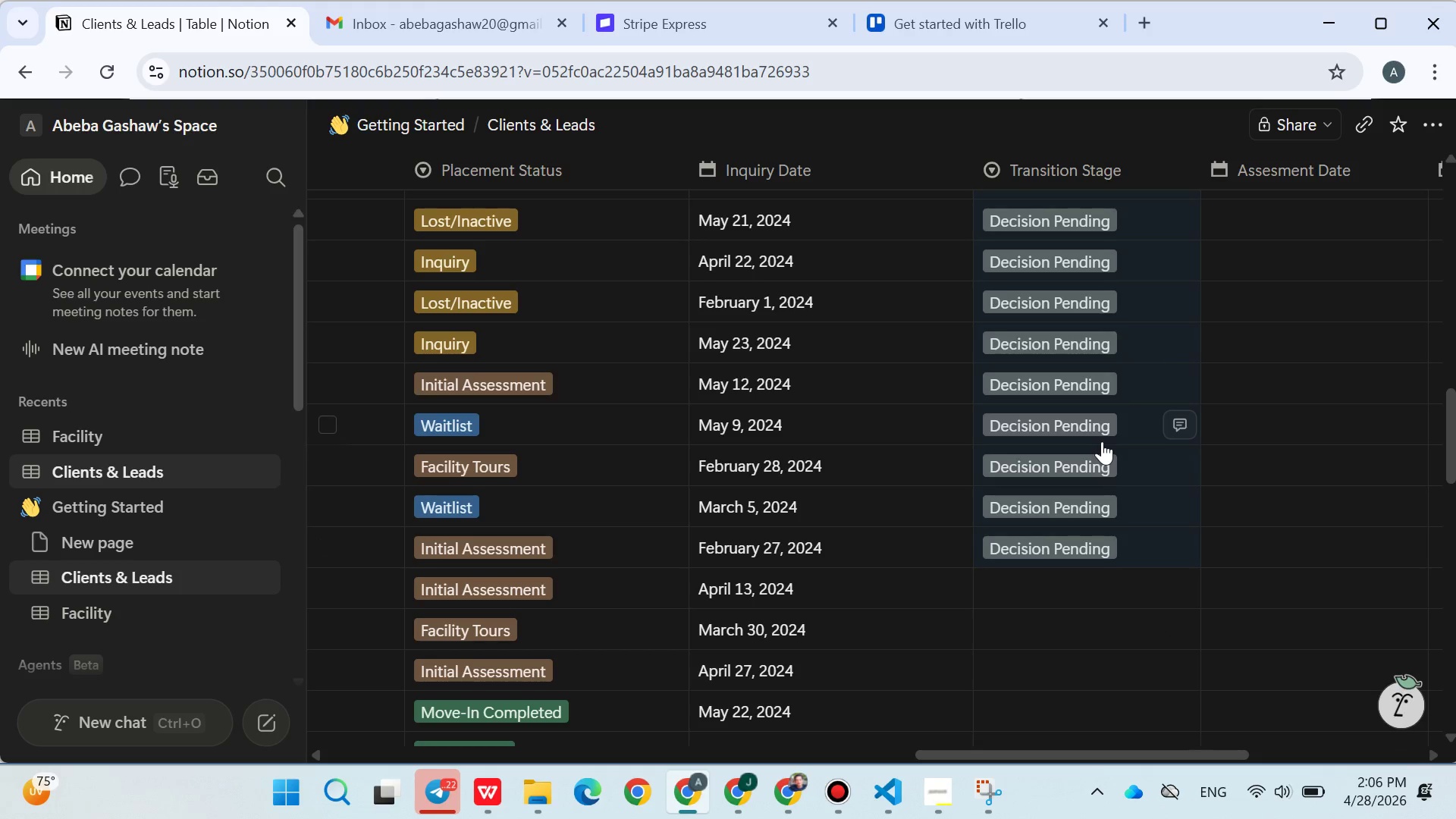 
scroll: coordinate [1111, 463], scroll_direction: down, amount: 4.0
 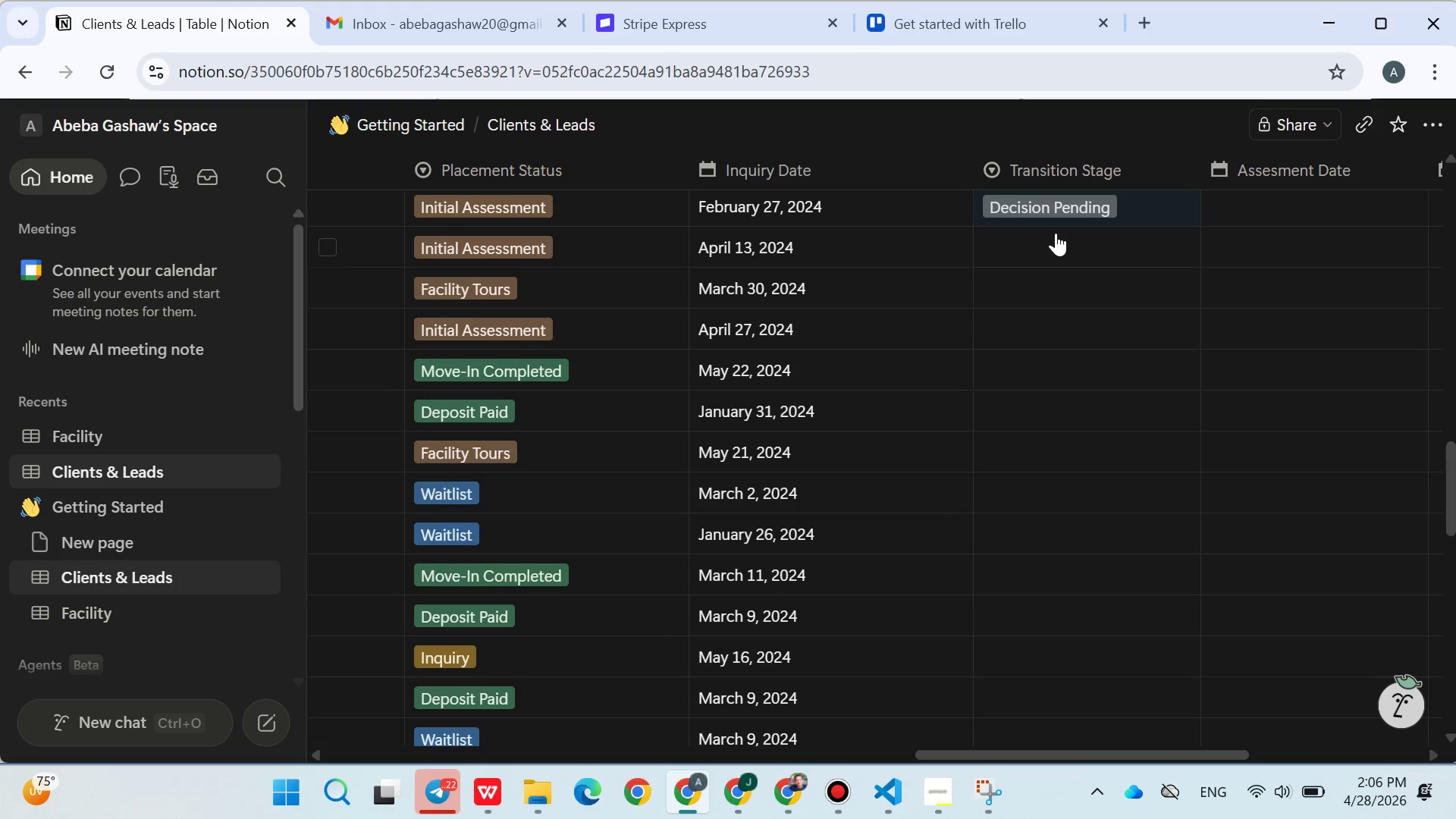 
left_click([1056, 255])
 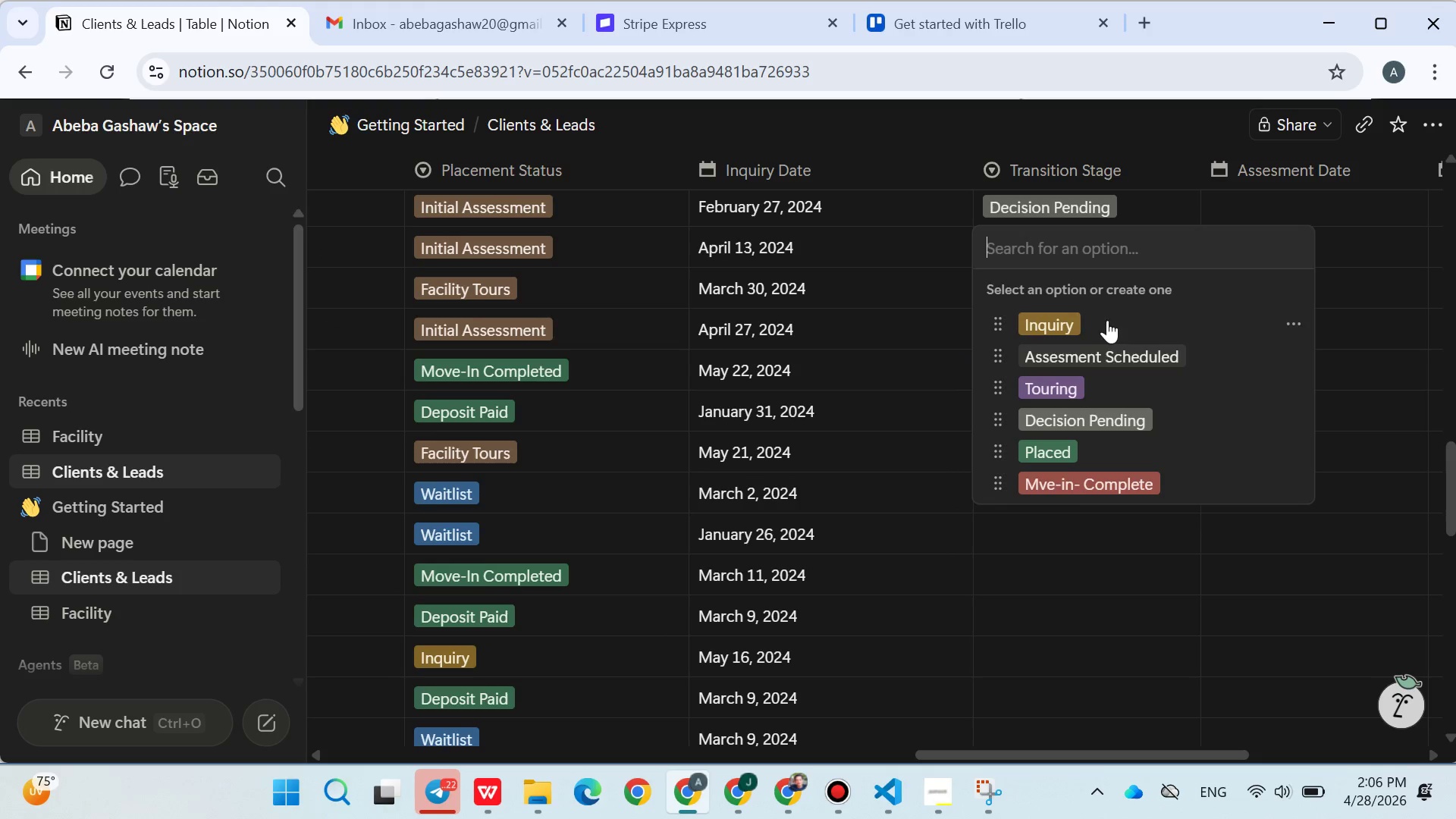 
left_click([1110, 339])
 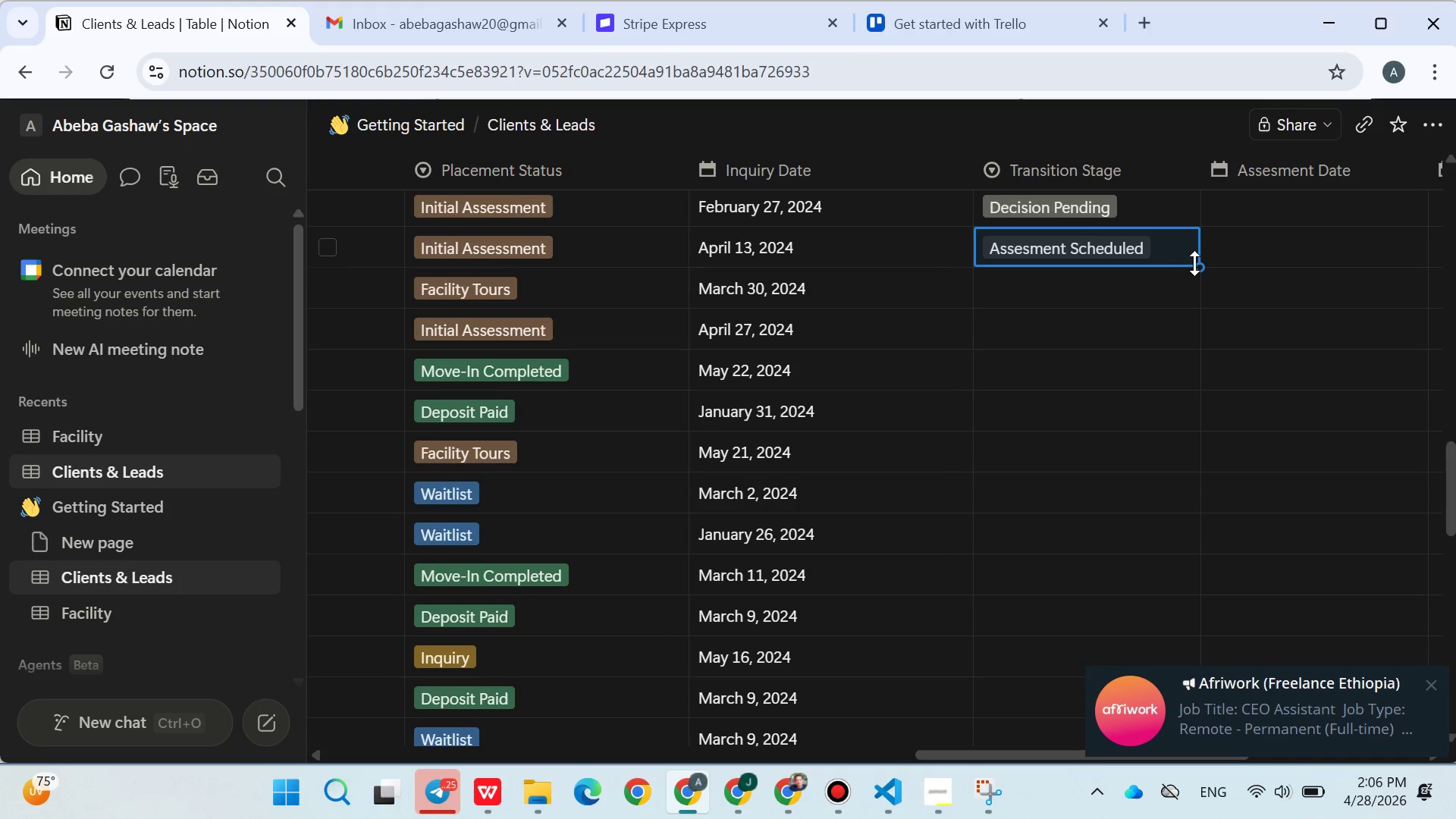 
left_click_drag(start_coordinate=[1197, 269], to_coordinate=[1220, 630])
 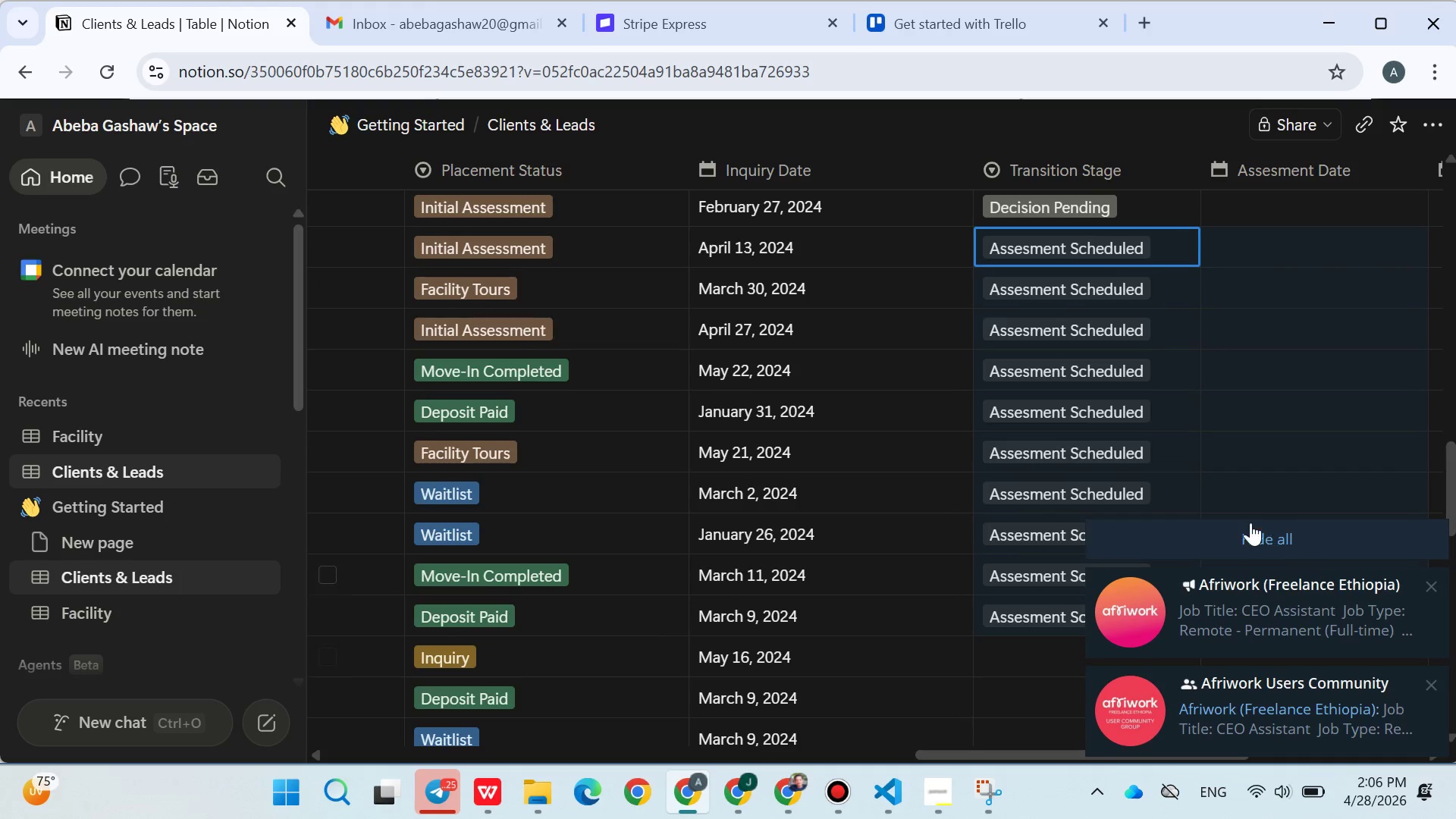 
left_click([1250, 522])
 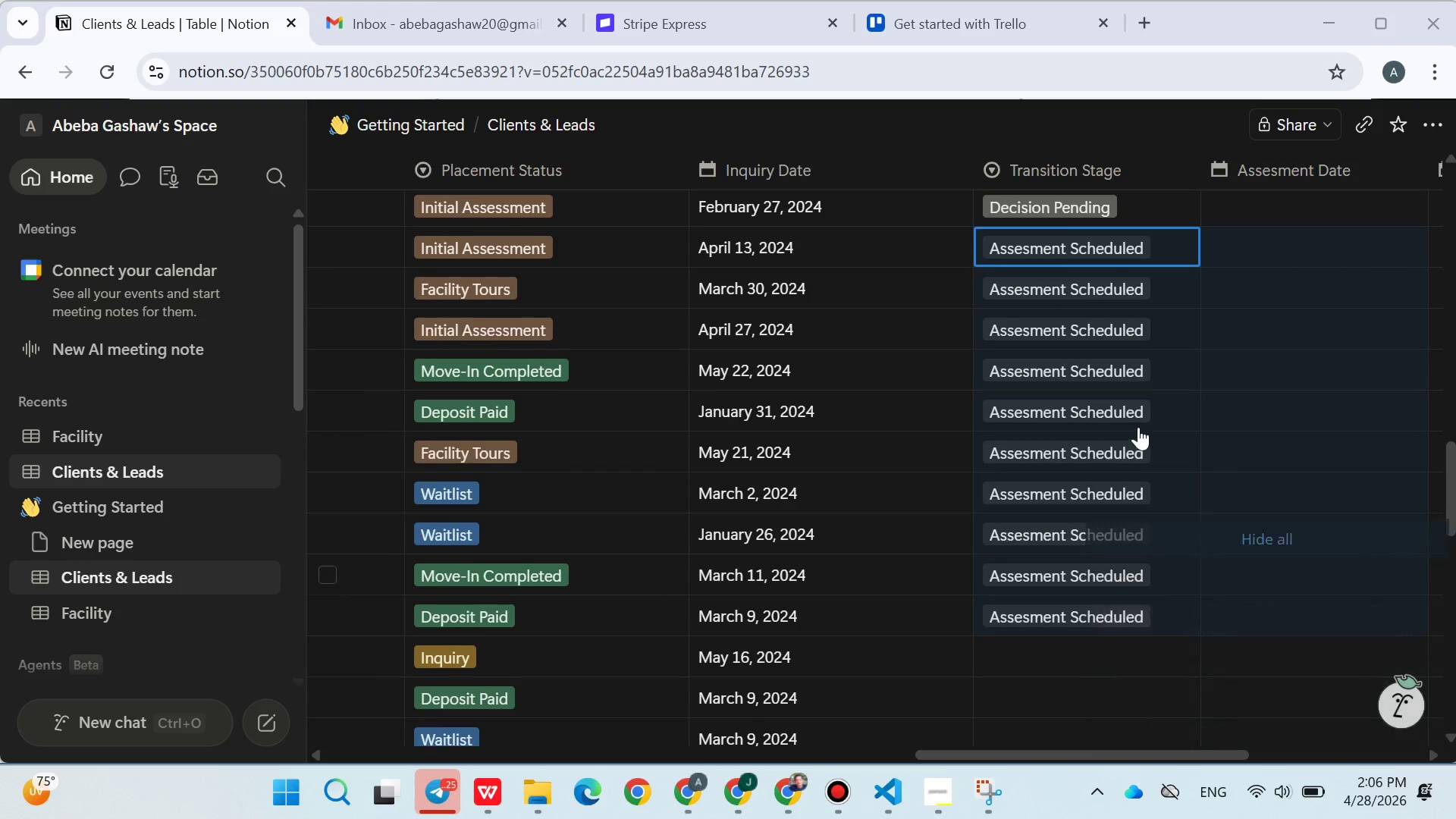 
scroll: coordinate [1138, 427], scroll_direction: down, amount: 4.0
 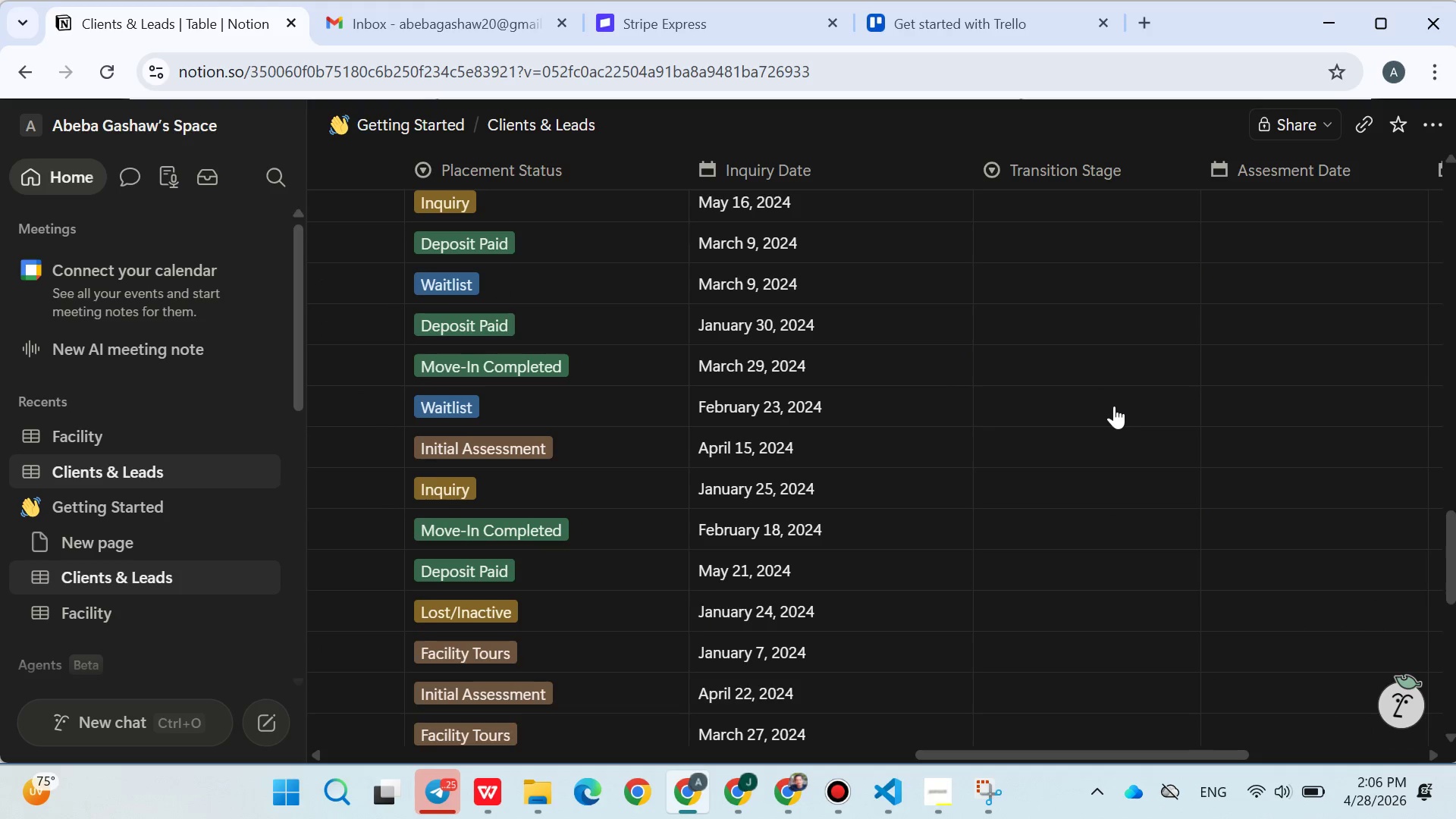 
scroll: coordinate [1116, 409], scroll_direction: up, amount: 1.0
 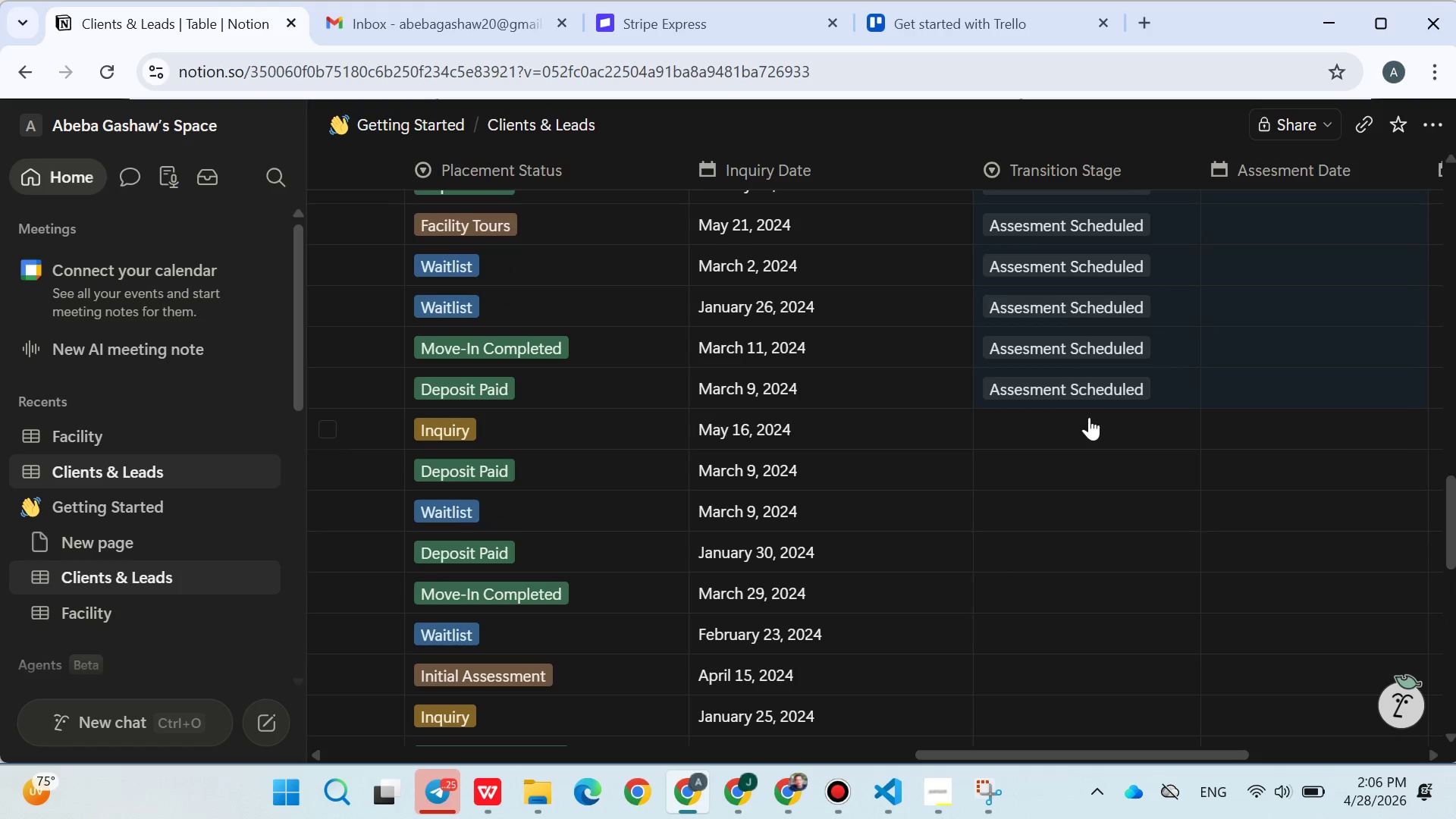 
left_click([1089, 417])
 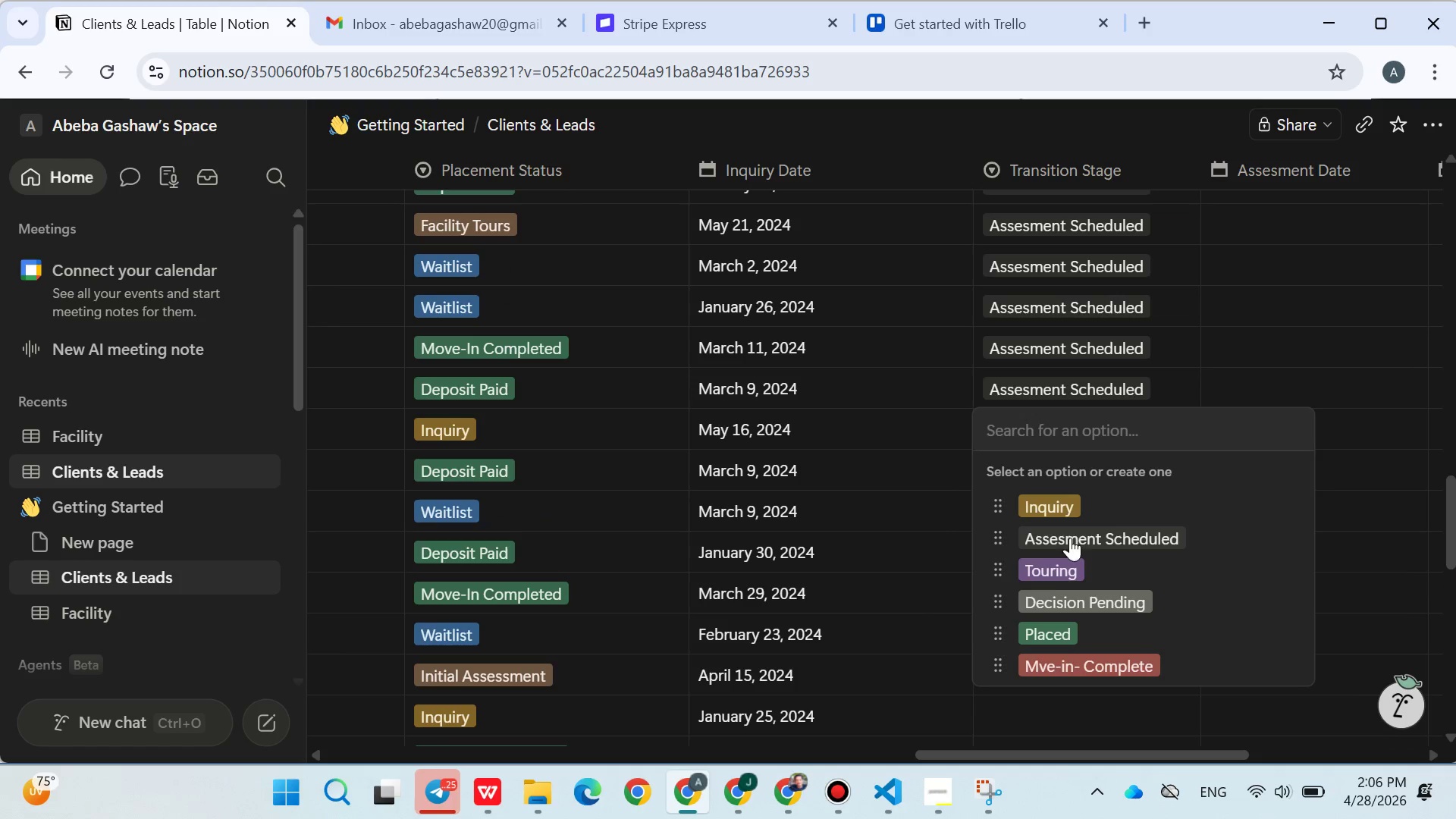 
left_click([1043, 572])
 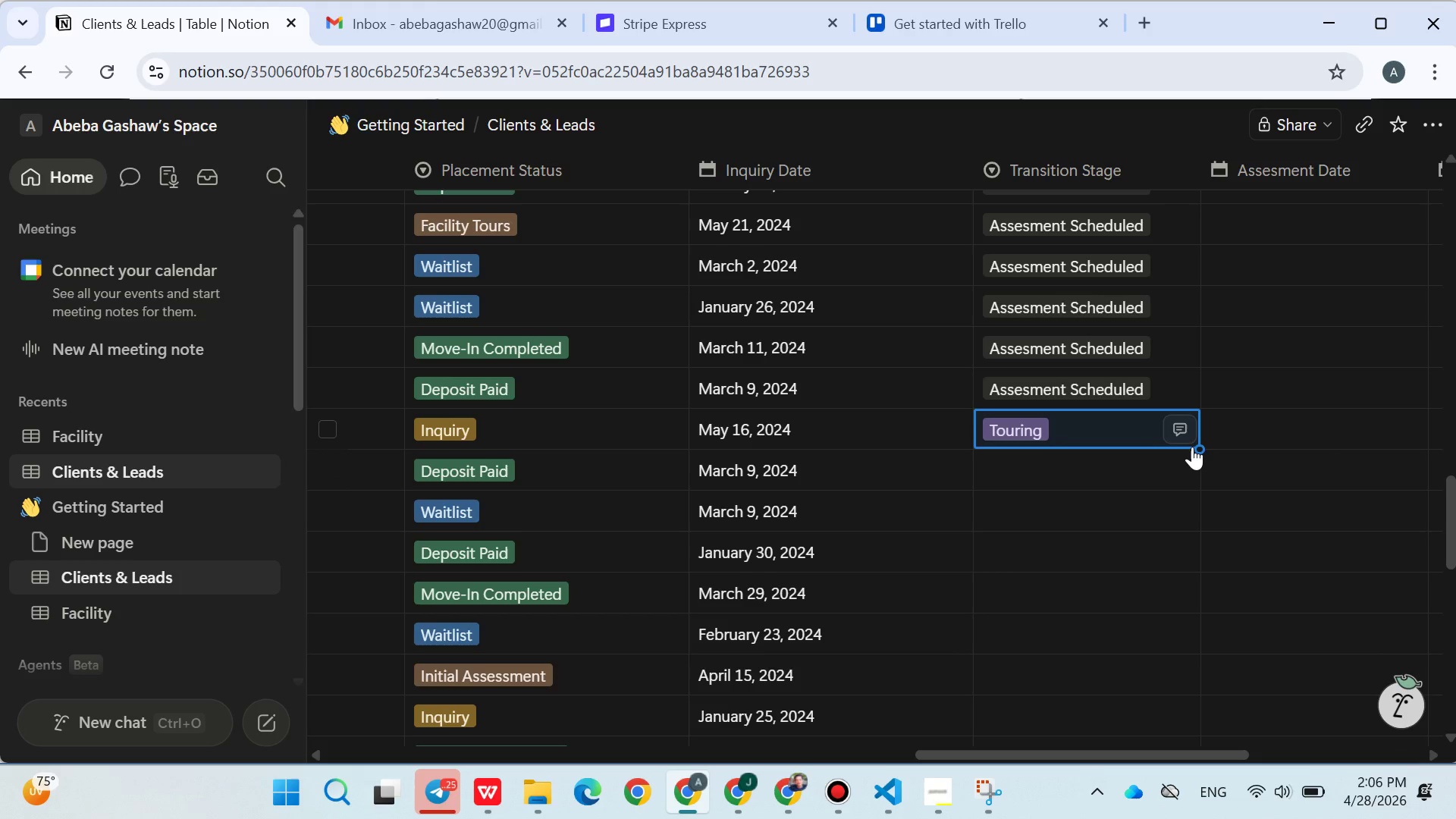 
left_click_drag(start_coordinate=[1199, 451], to_coordinate=[1152, 643])
 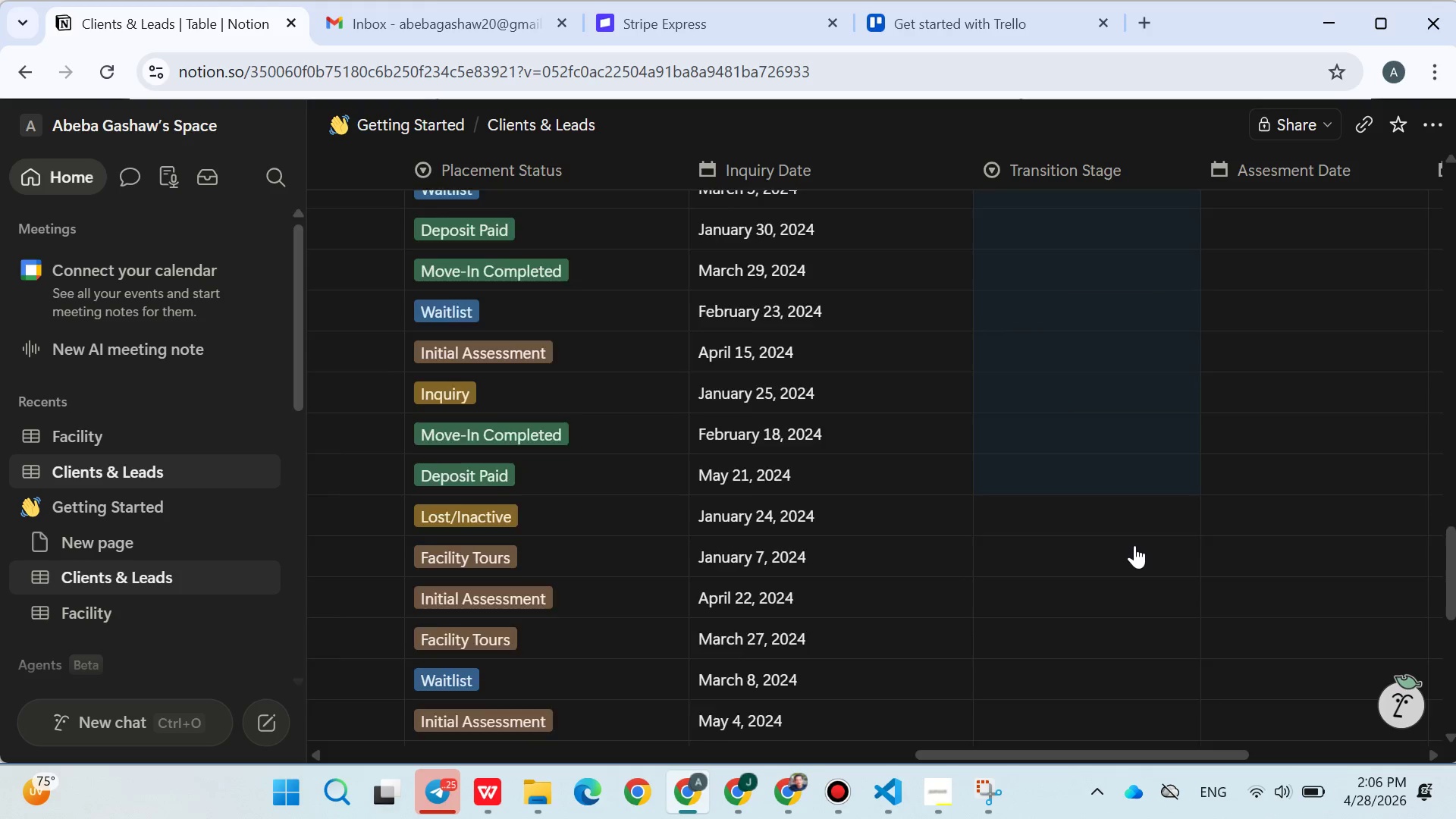 
scroll: coordinate [1134, 545], scroll_direction: down, amount: 4.0
 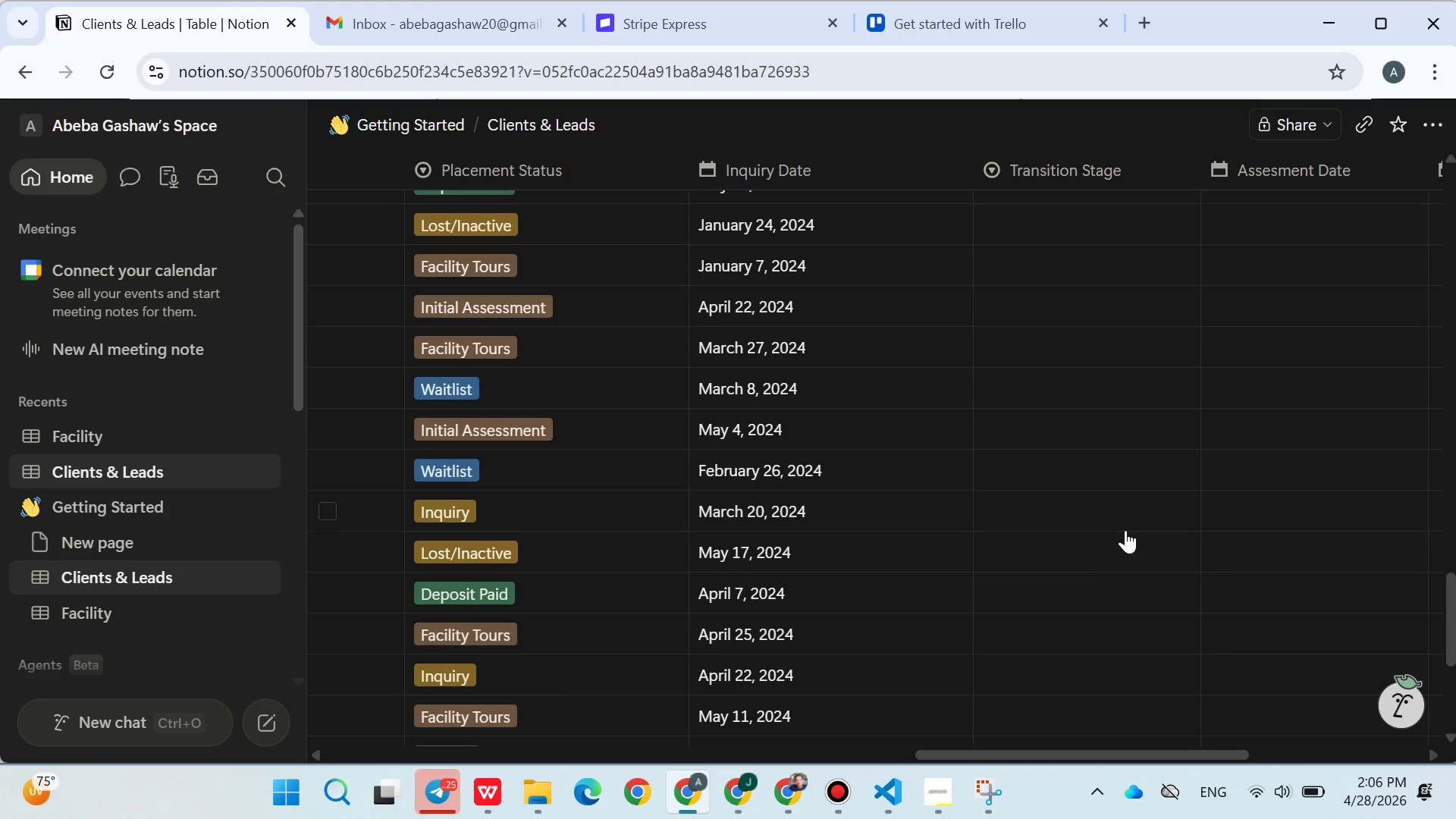 
left_click([1100, 472])
 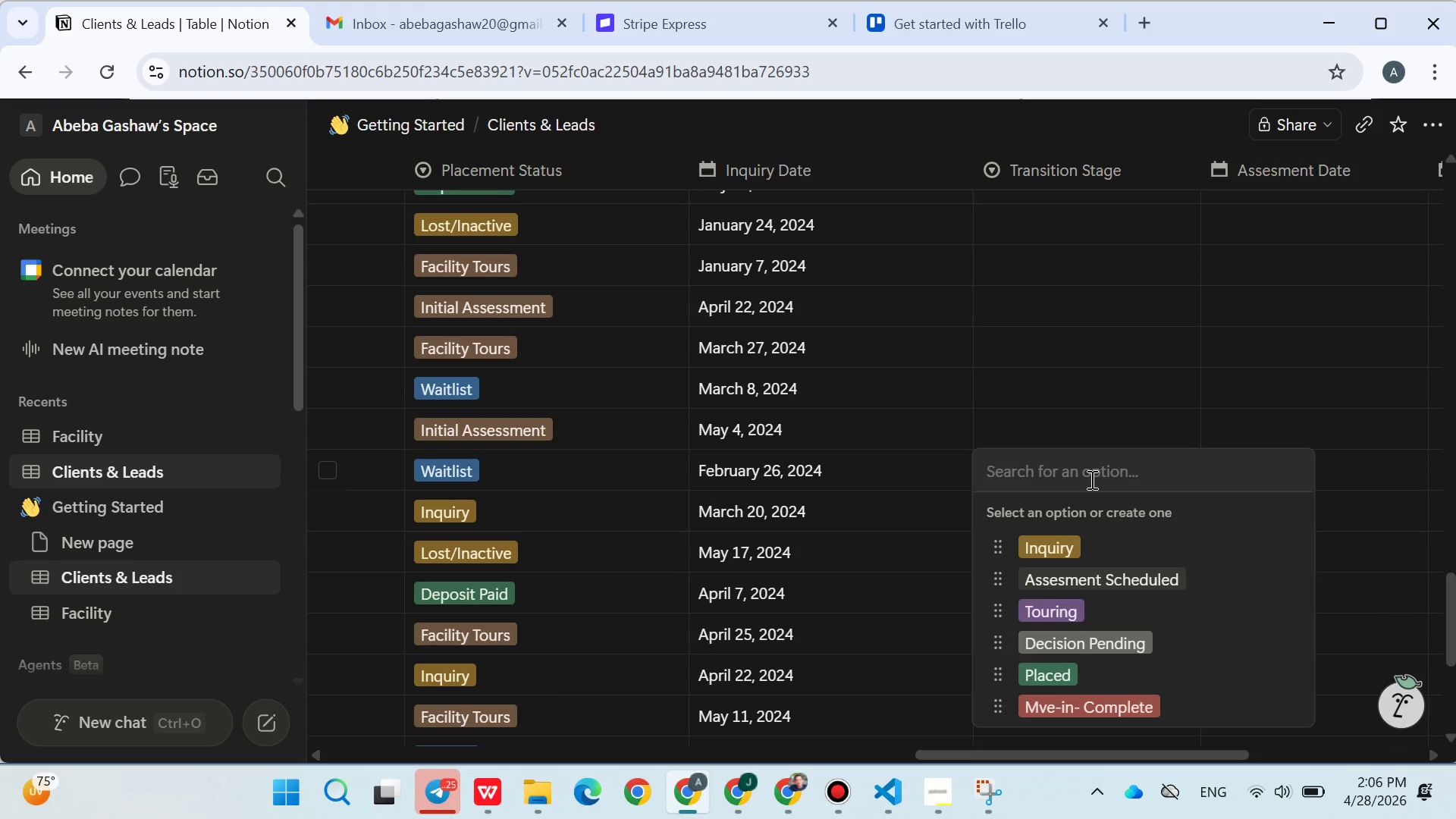 
scroll: coordinate [1090, 479], scroll_direction: none, amount: 0.0
 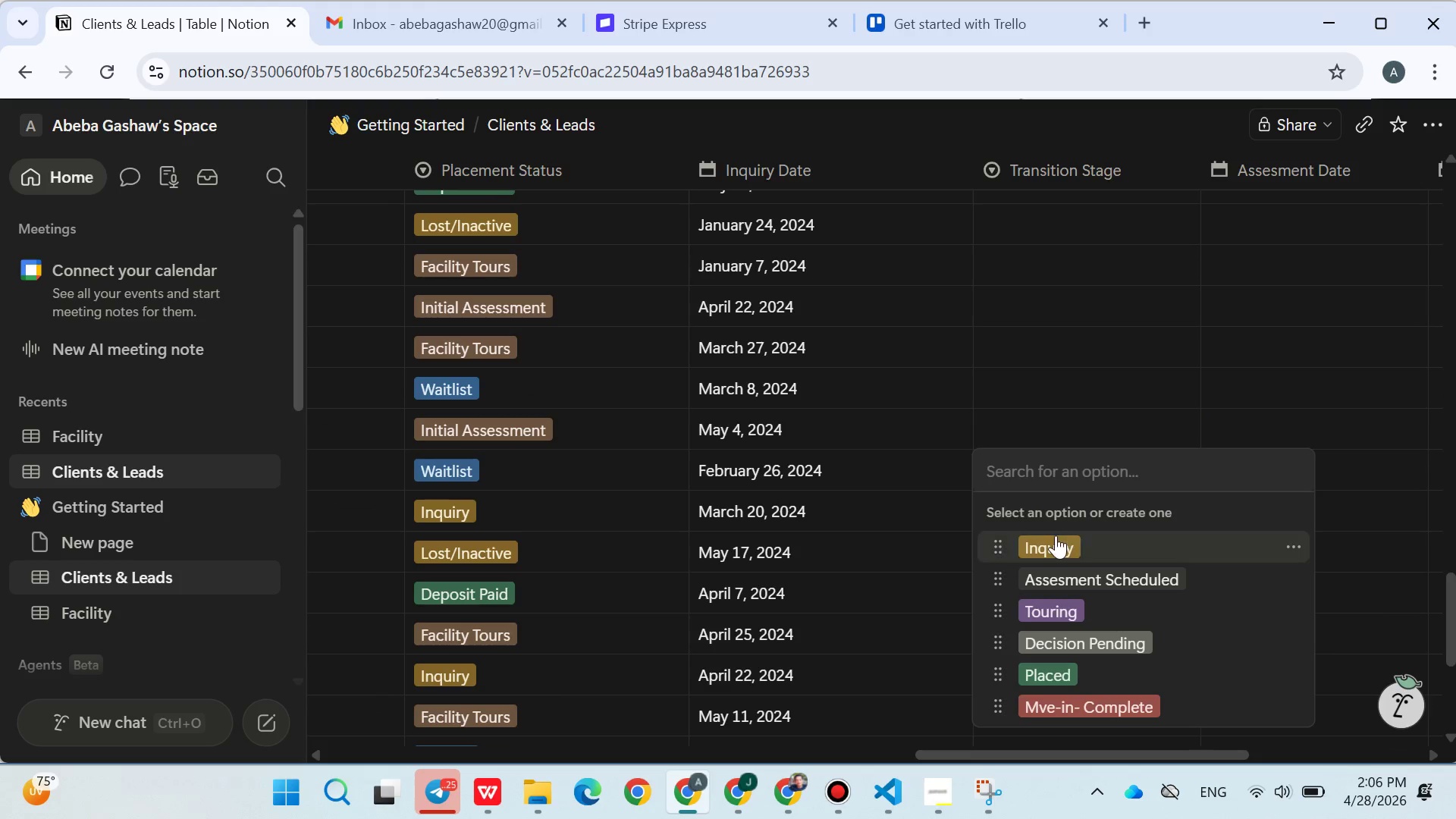 
left_click([1056, 535])
 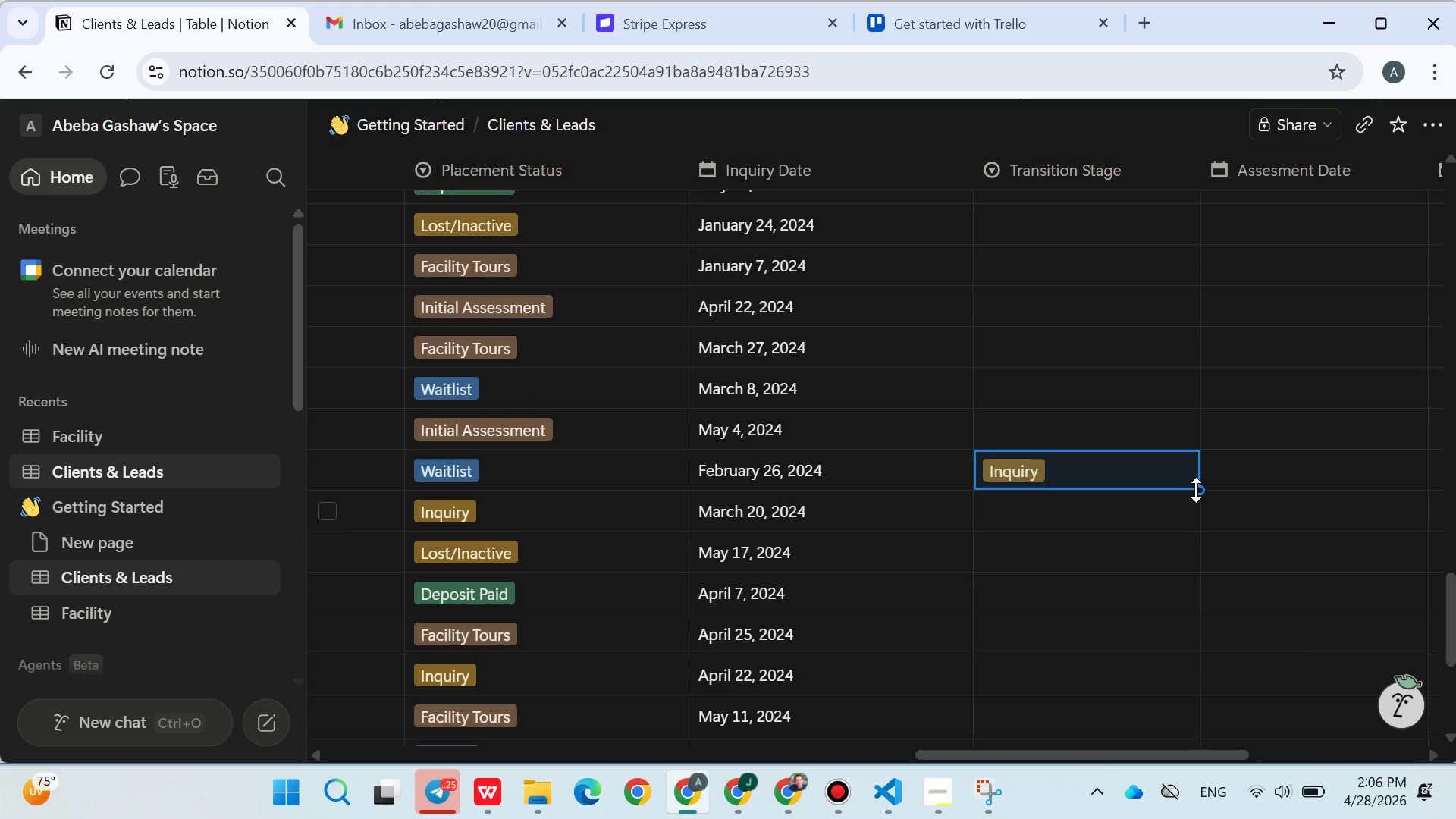 
left_click_drag(start_coordinate=[1196, 490], to_coordinate=[1115, 180])
 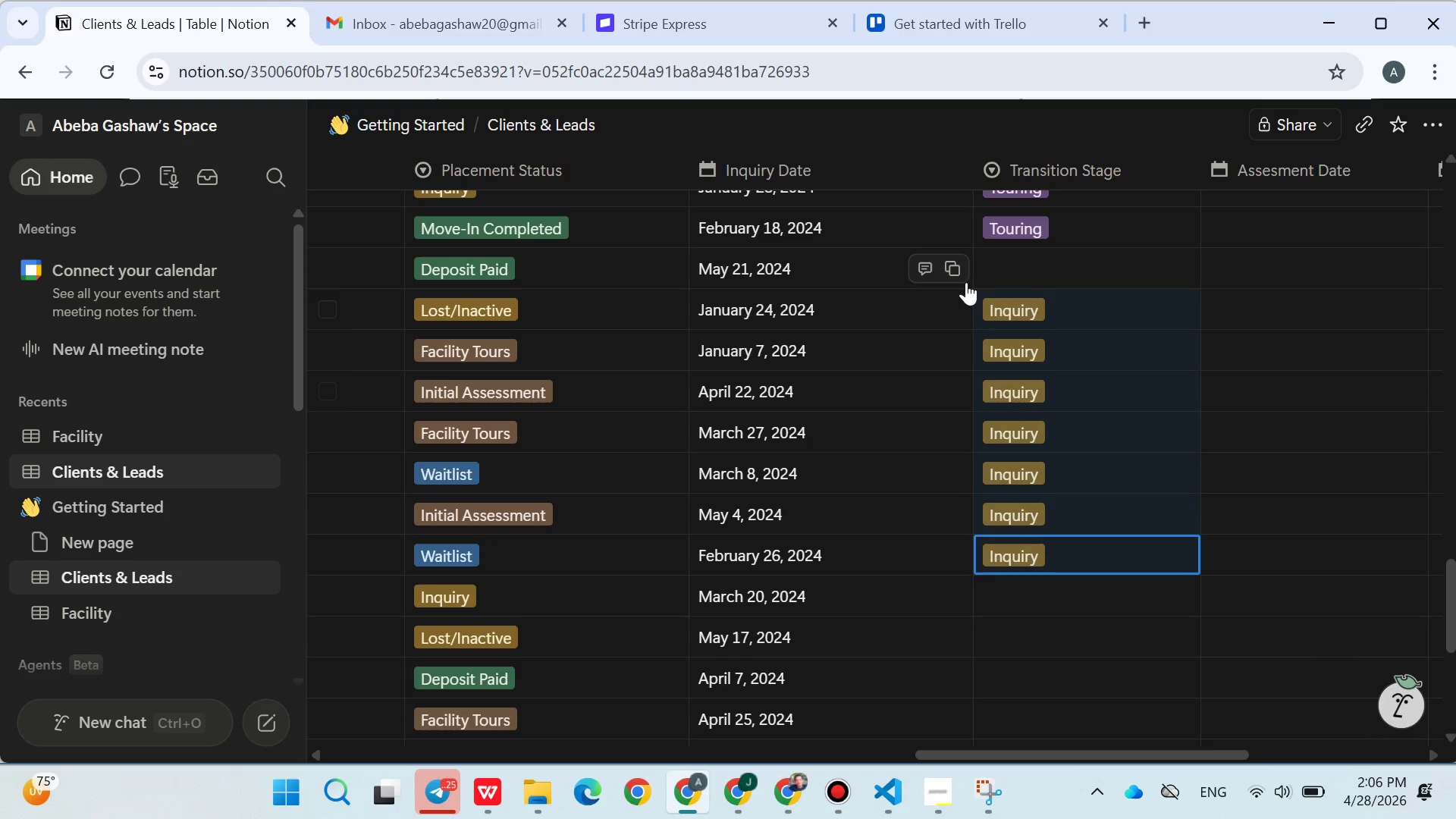 
left_click([1005, 274])
 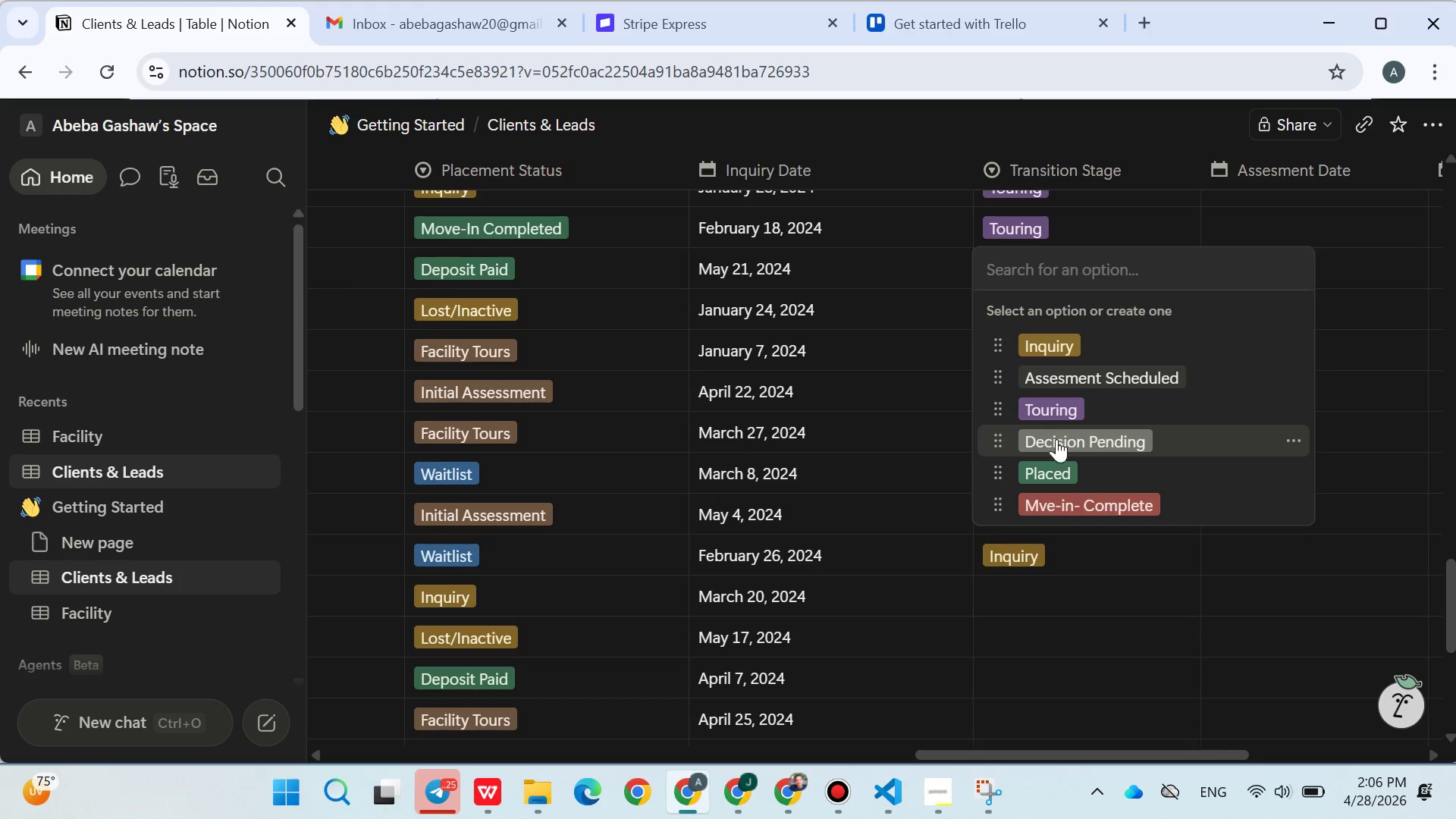 
left_click([1074, 497])
 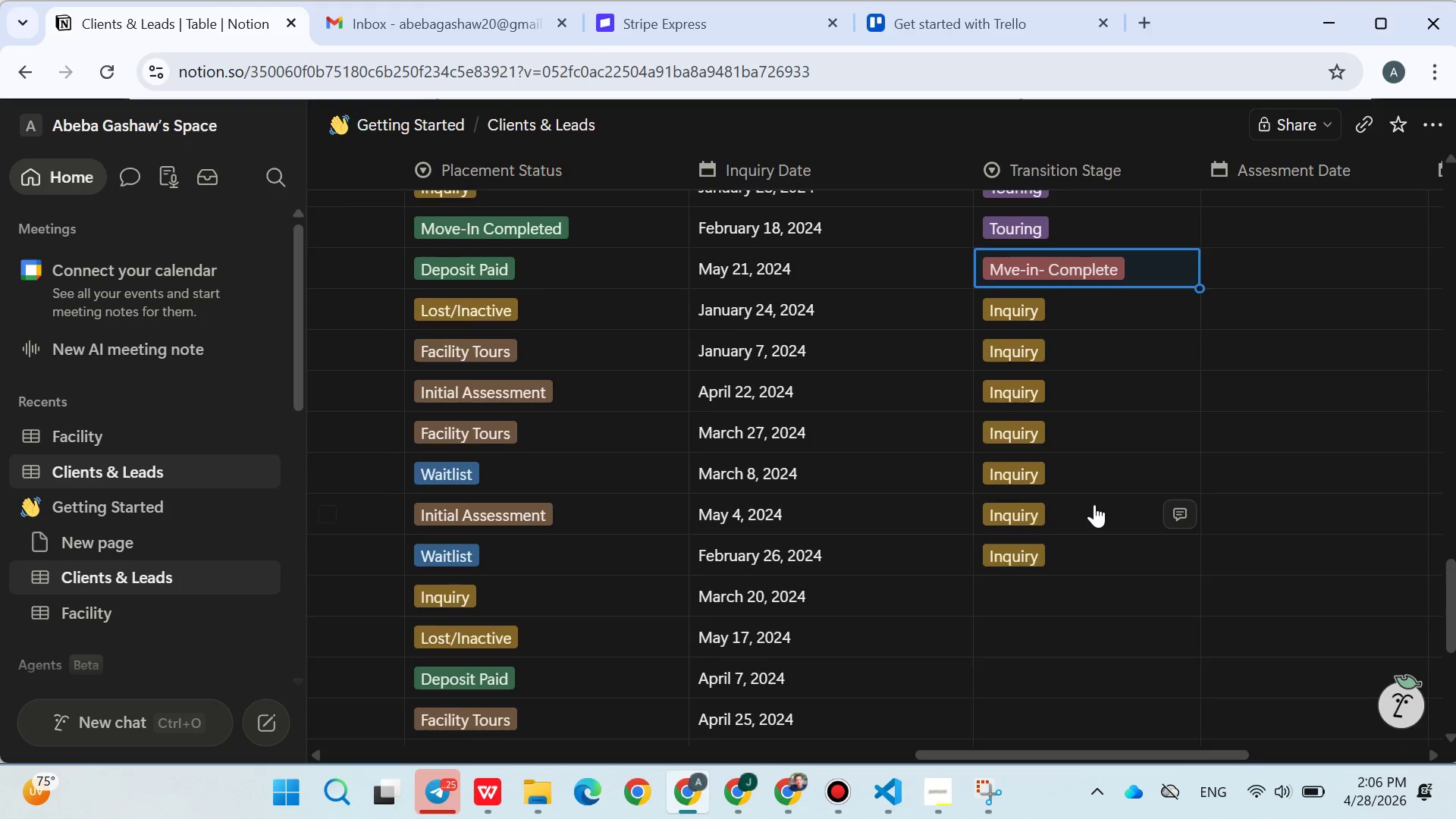 
scroll: coordinate [1094, 504], scroll_direction: down, amount: 1.0
 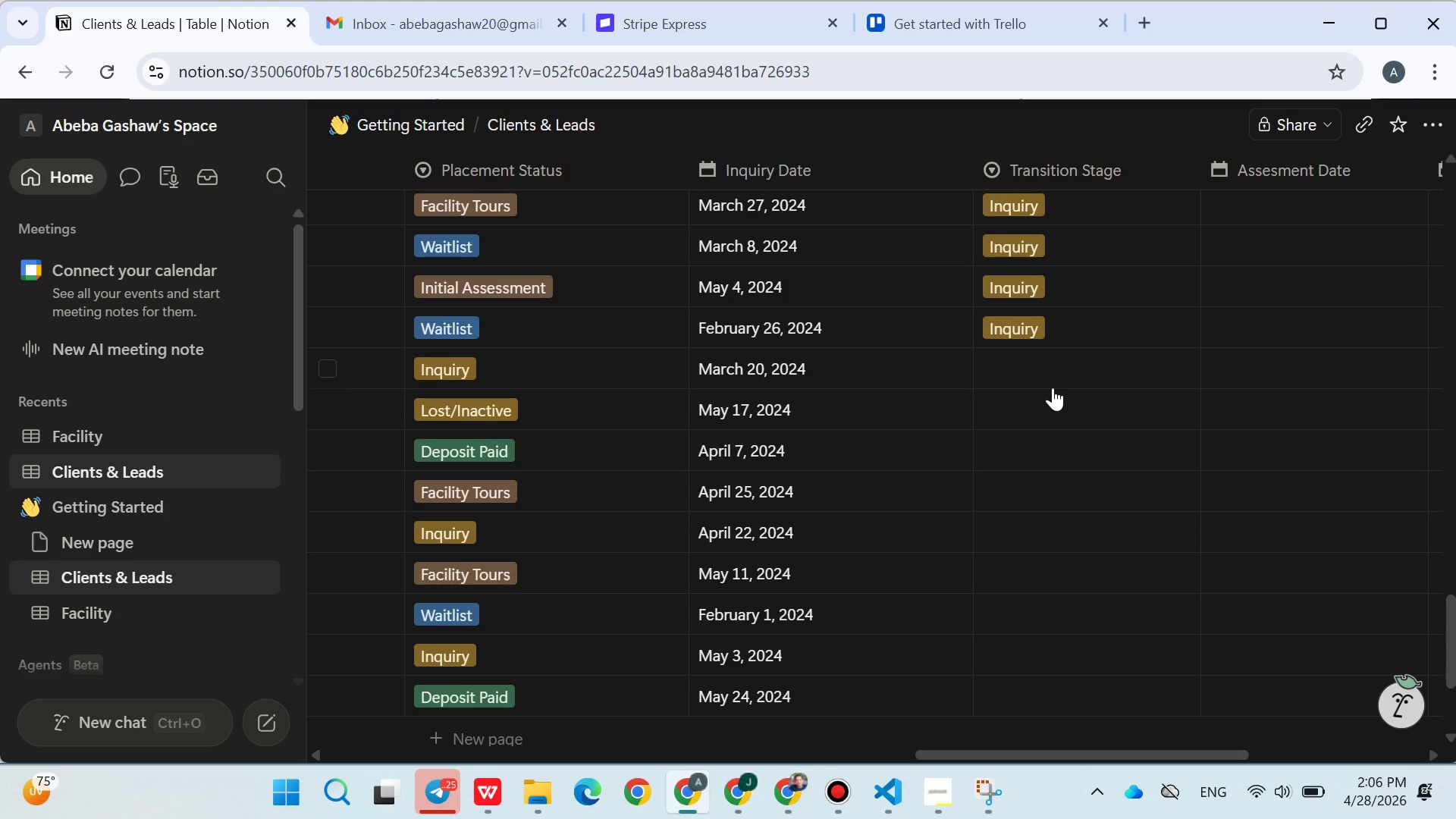 
left_click([1052, 383])
 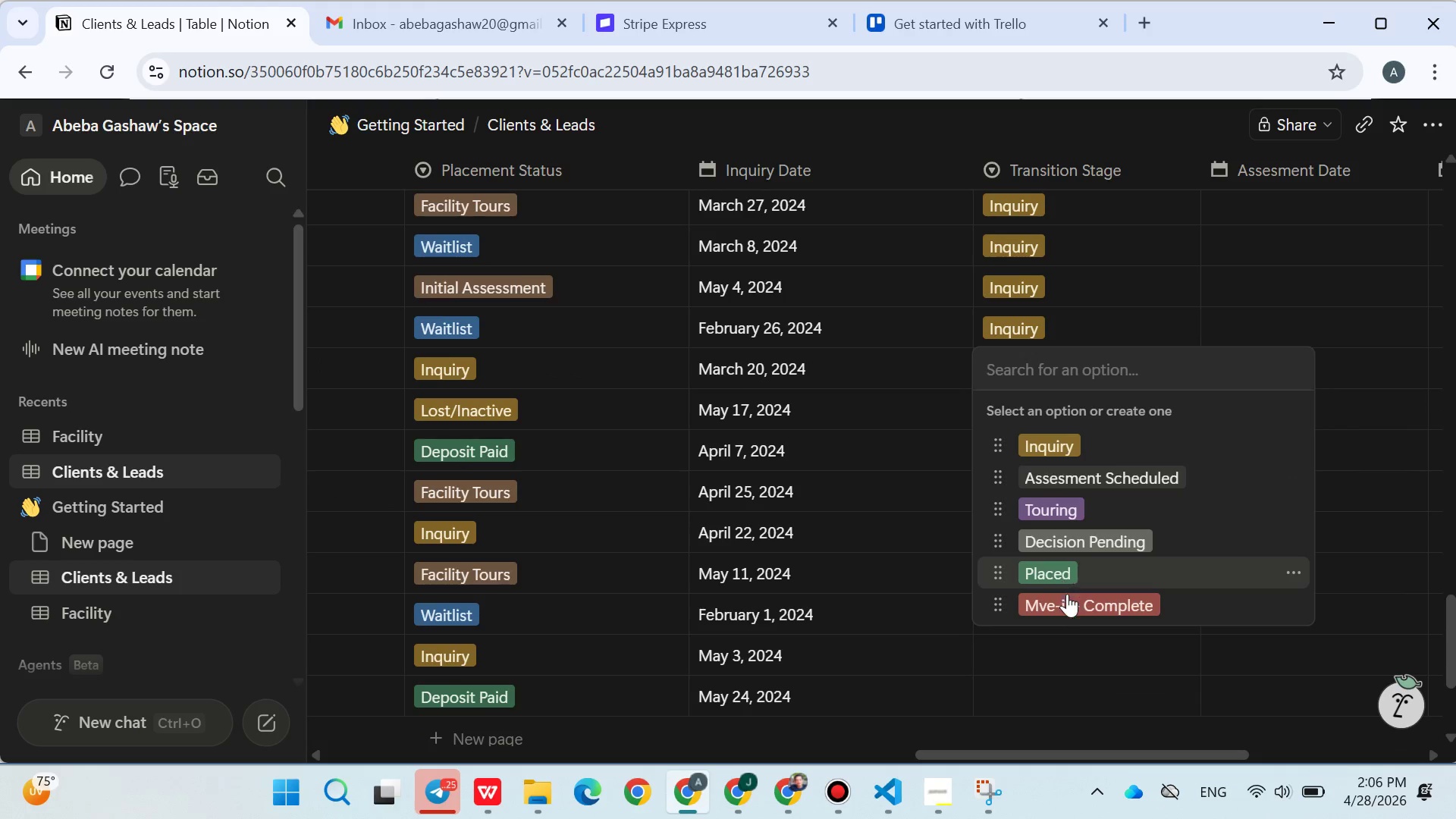 
left_click([1069, 602])
 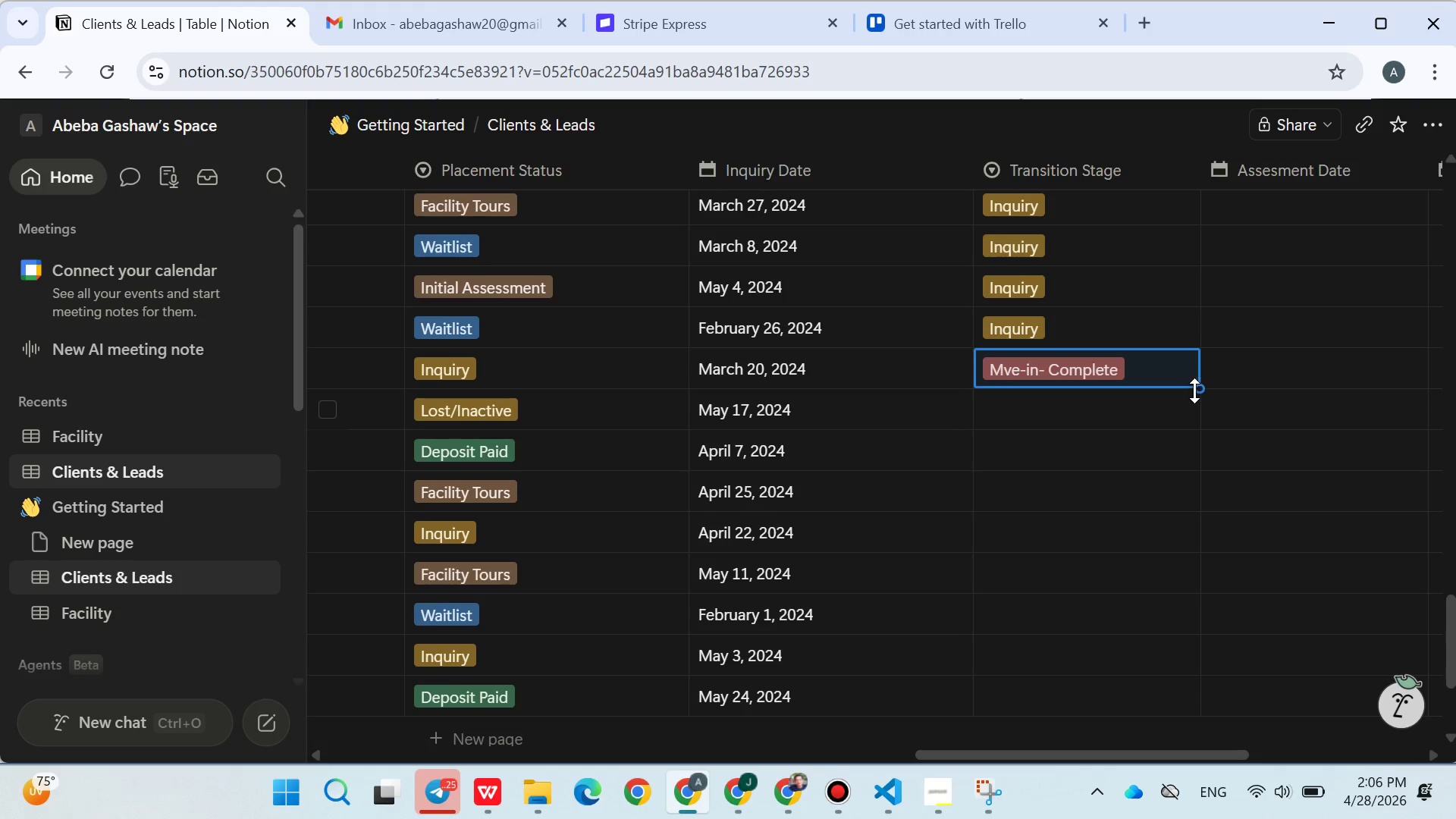 
left_click_drag(start_coordinate=[1194, 391], to_coordinate=[1194, 734])
 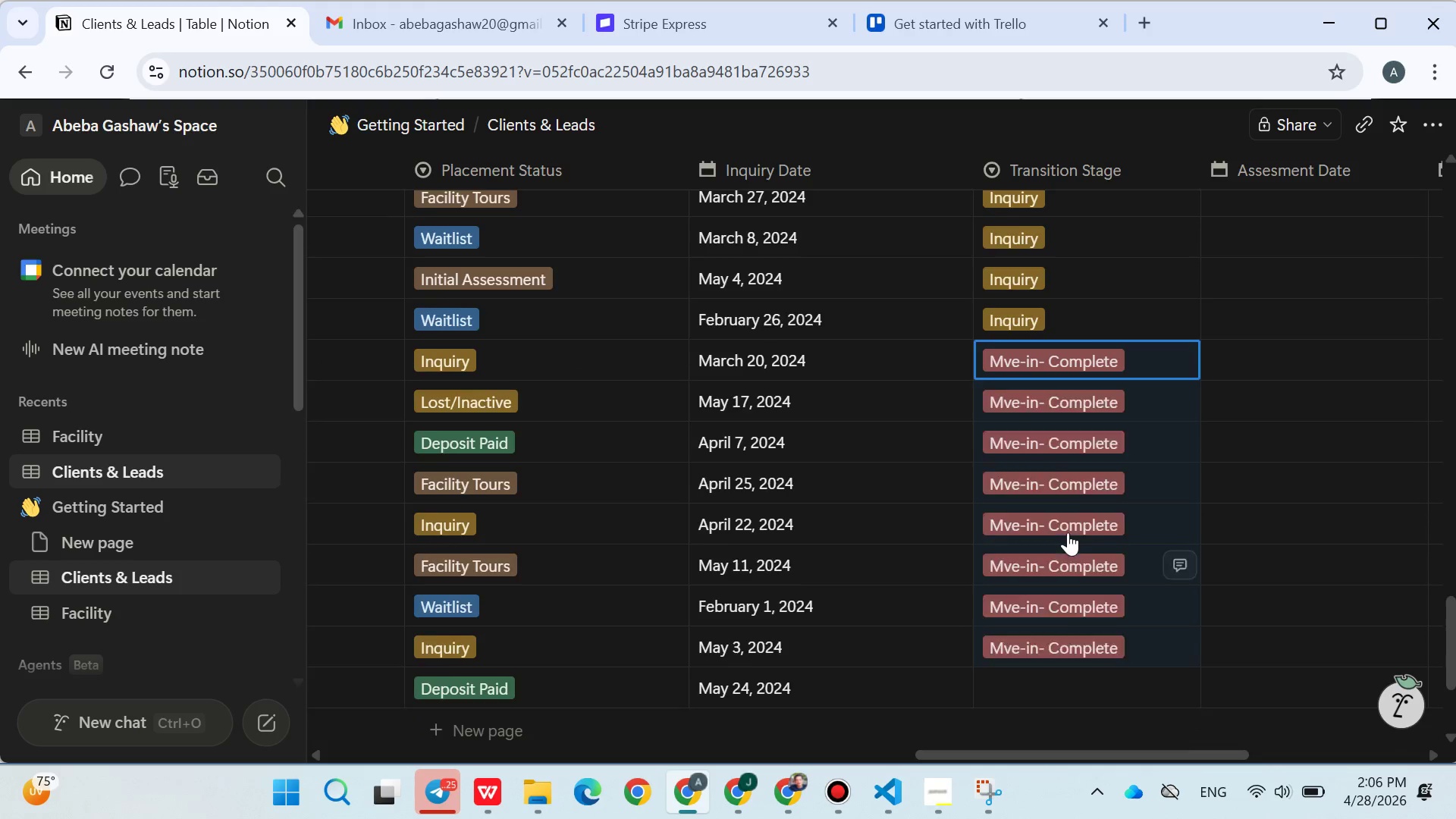 
scroll: coordinate [1068, 532], scroll_direction: down, amount: 3.0
 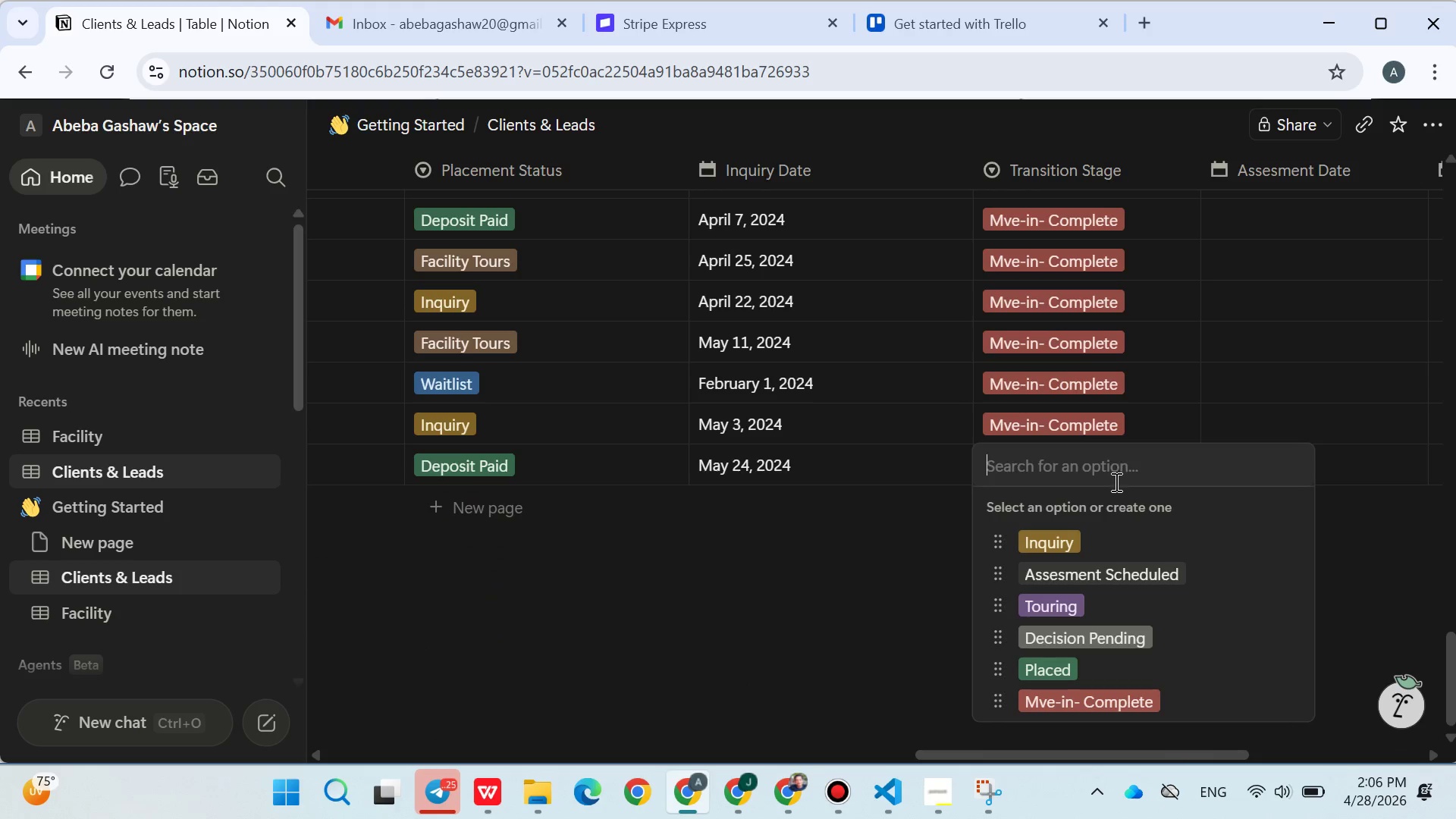 
left_click([1048, 561])
 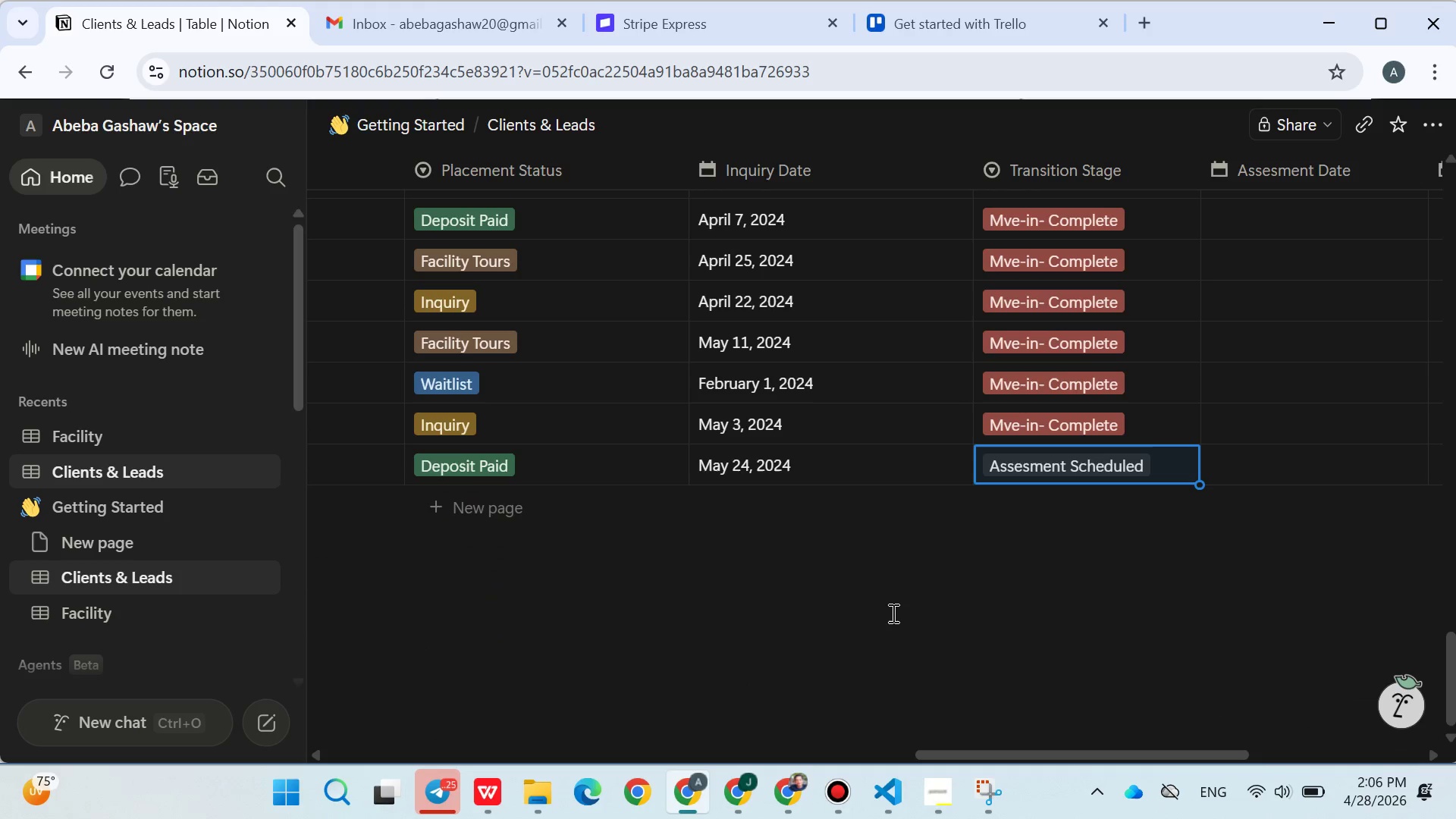 
left_click([762, 648])
 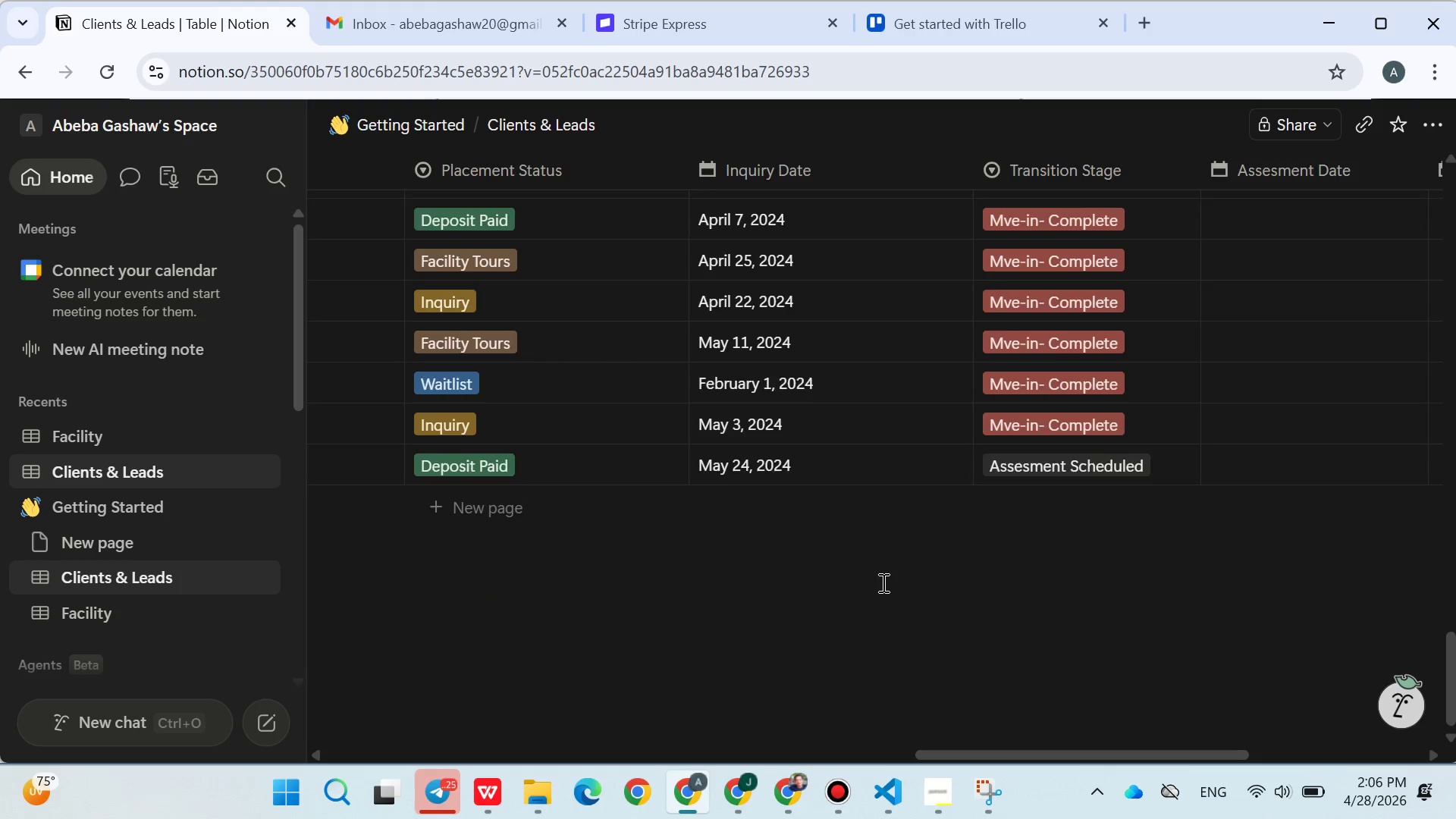 
scroll: coordinate [677, 389], scroll_direction: up, amount: 30.0
 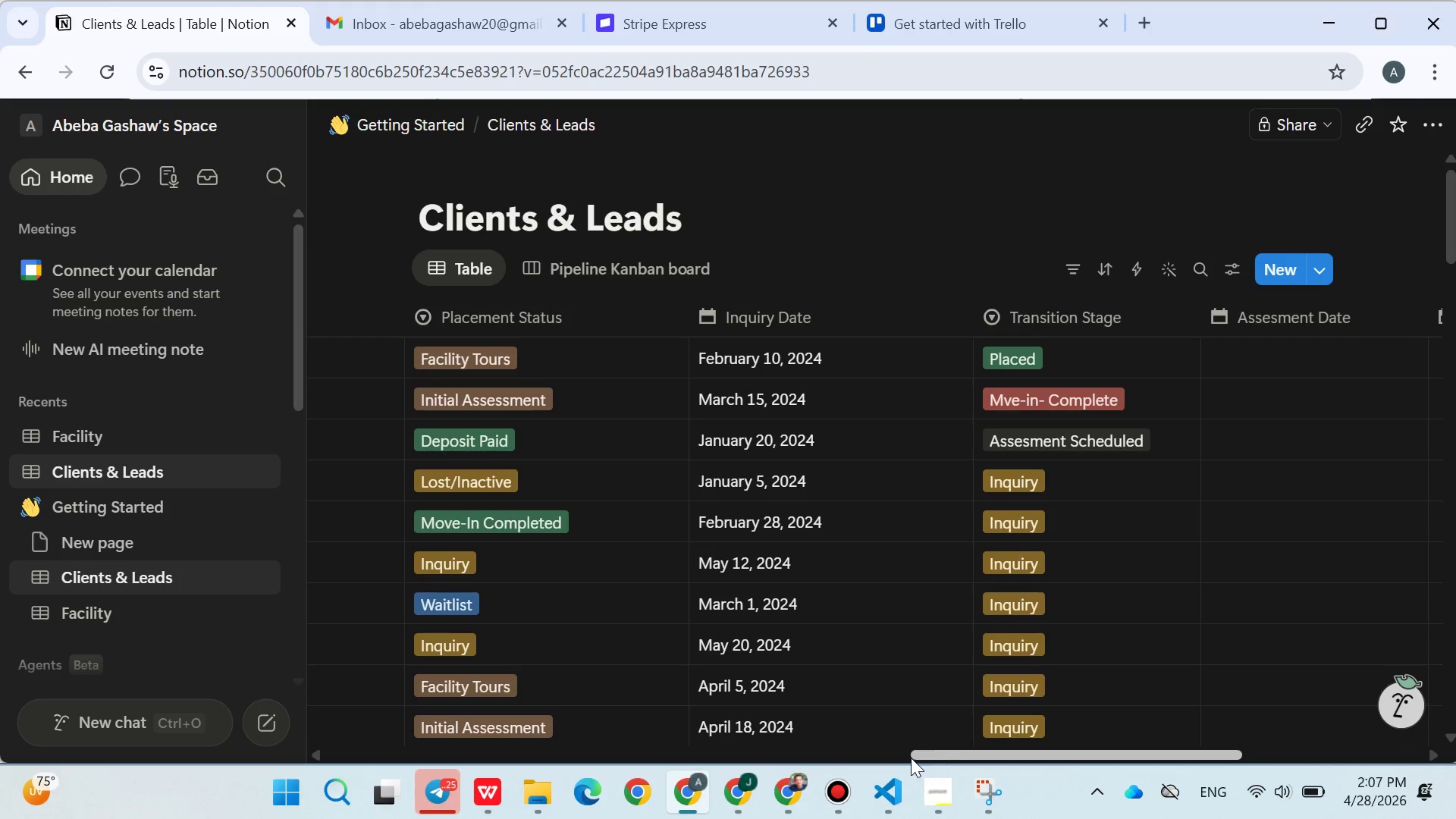 
left_click([939, 790])